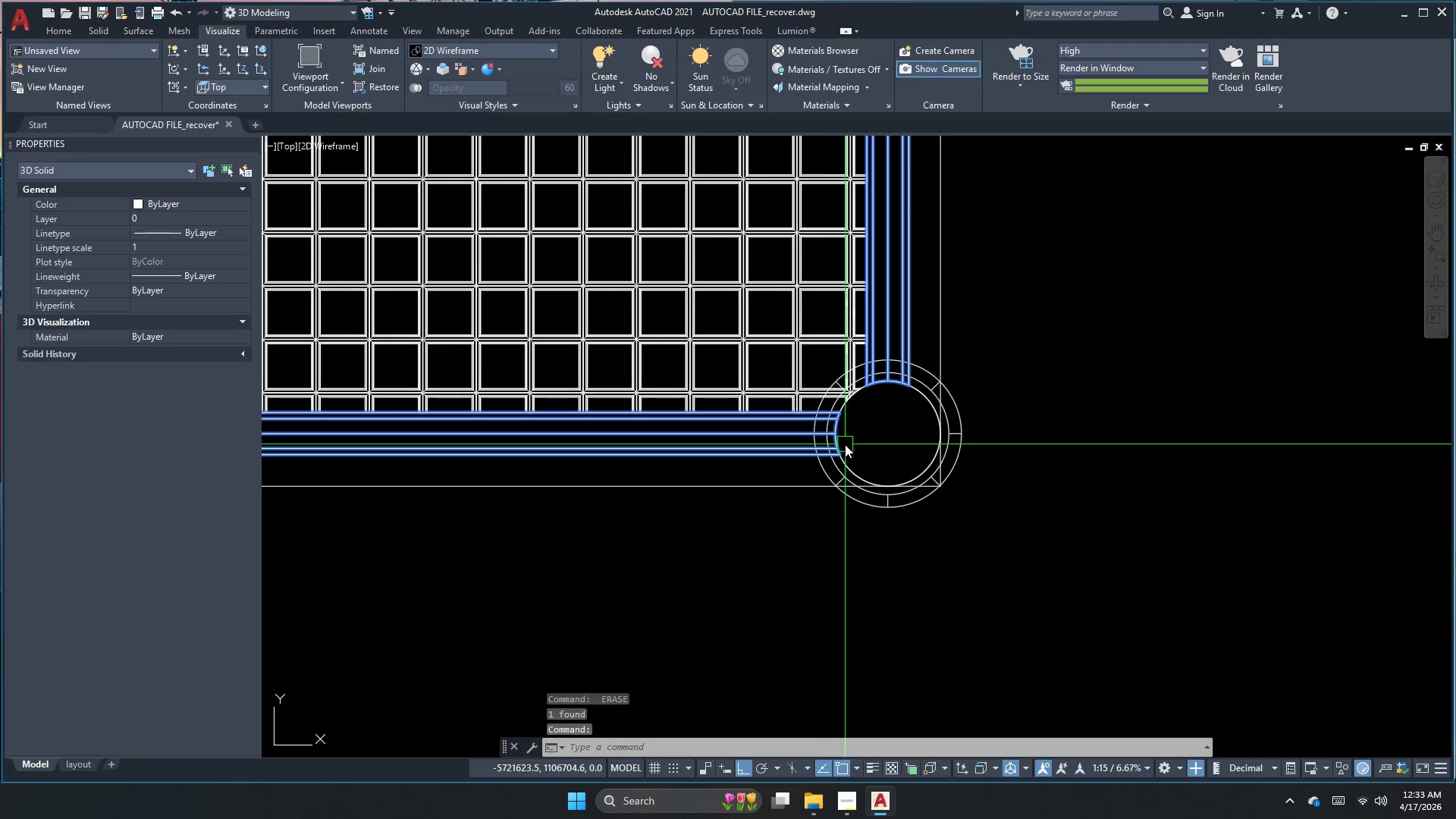 
scroll: coordinate [850, 438], scroll_direction: up, amount: 2.0
 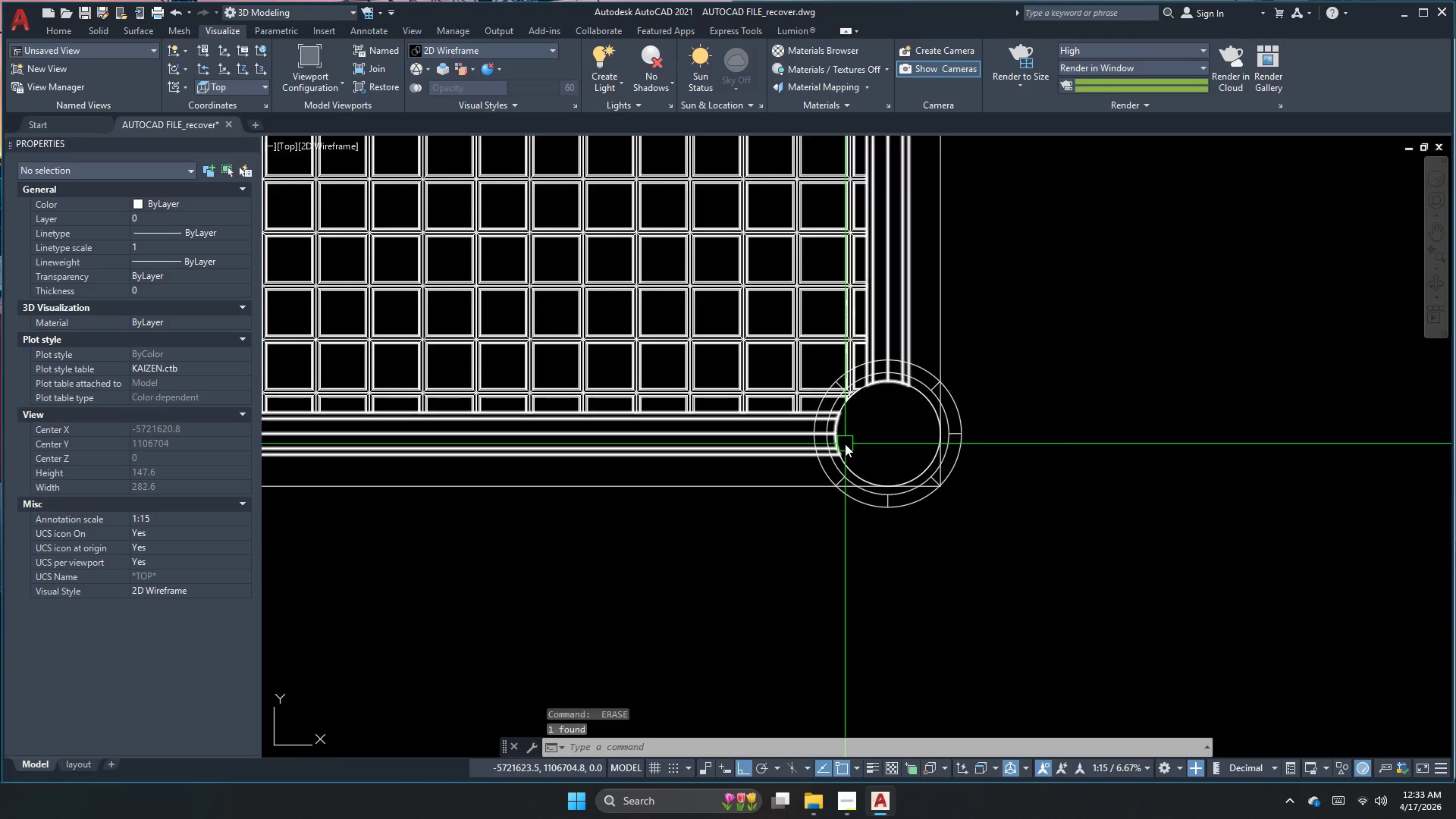 
key(Escape)
 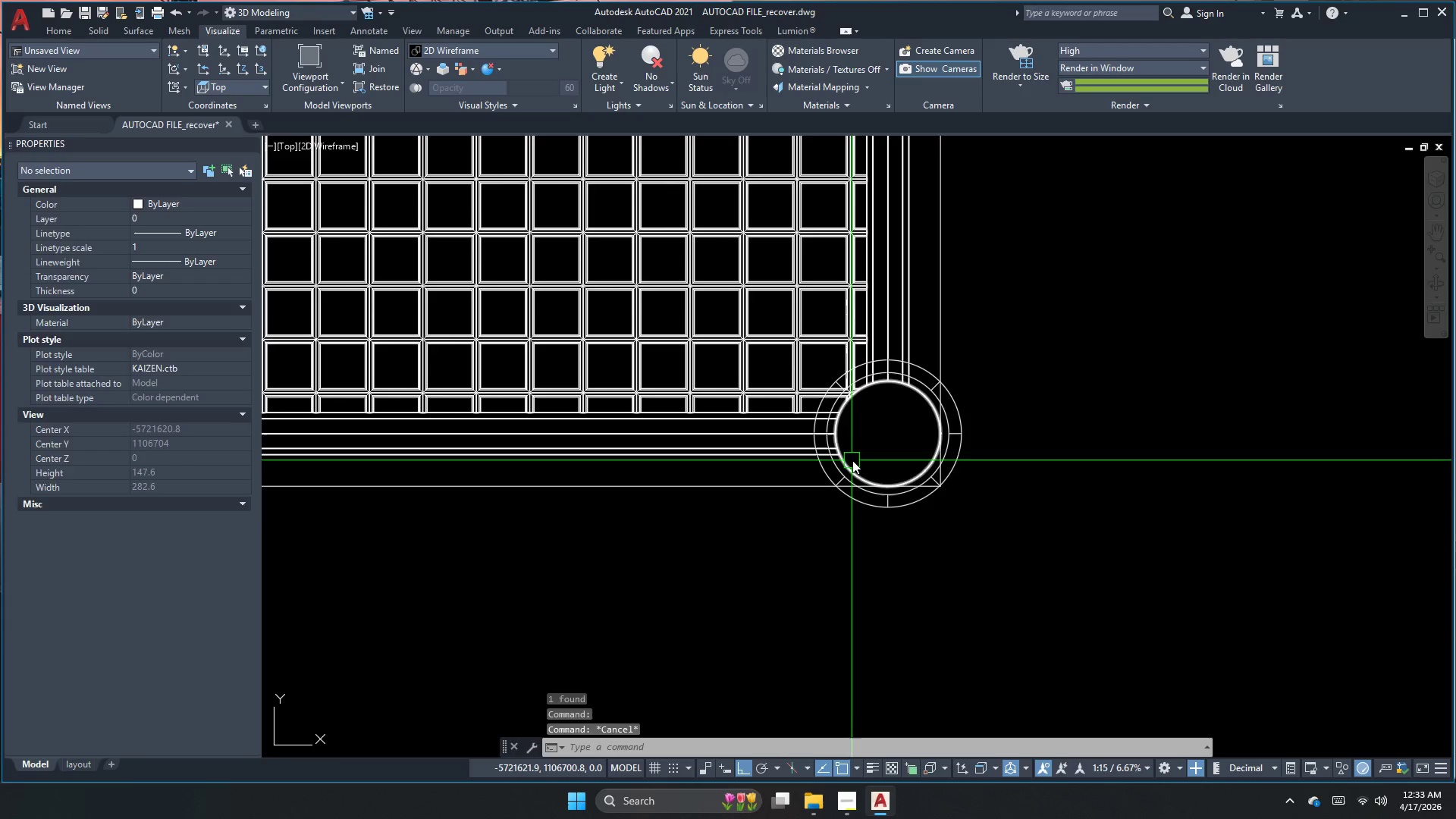 
double_click([852, 460])
 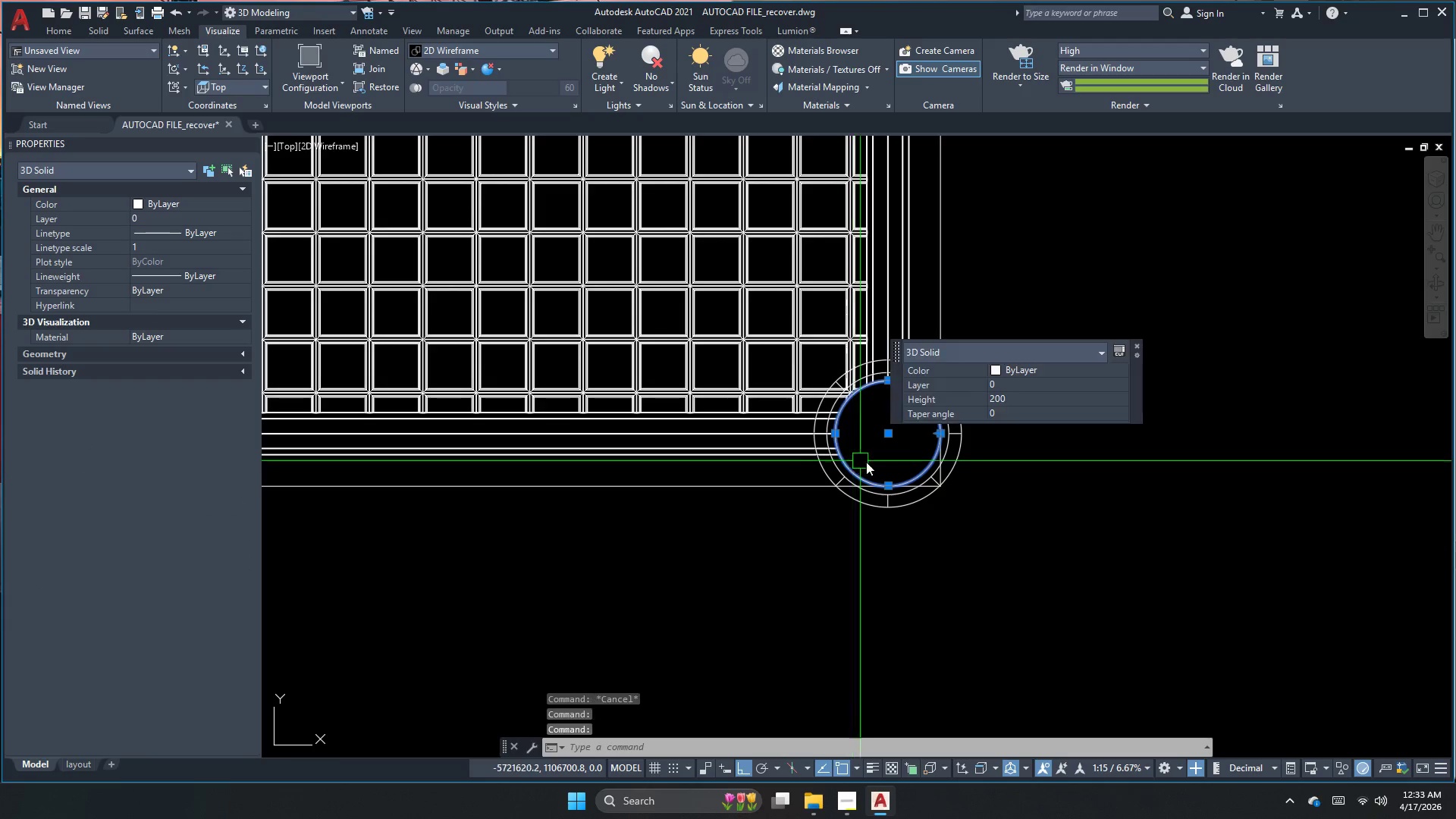 
type(ee )
 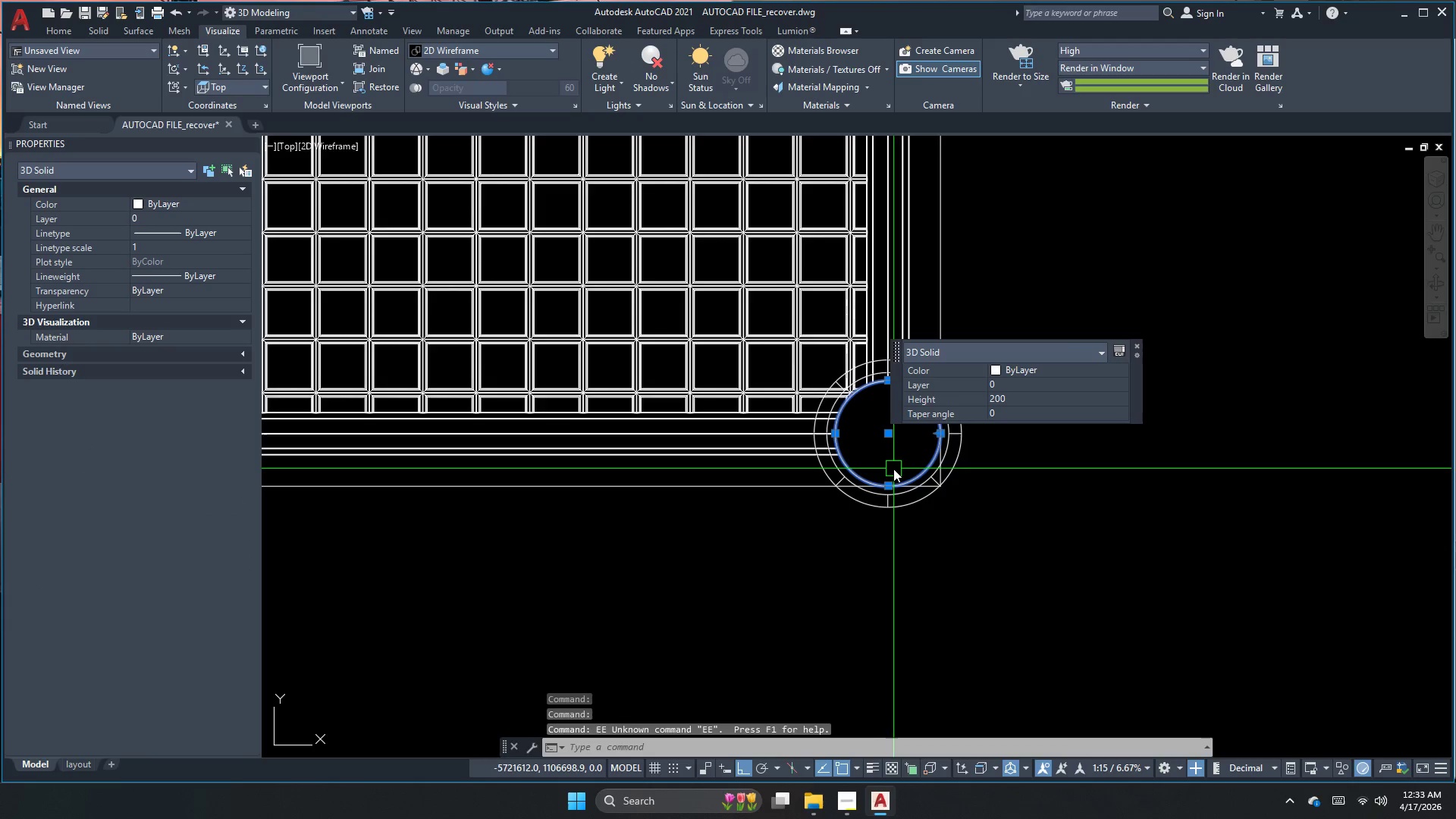 
key(Escape)
 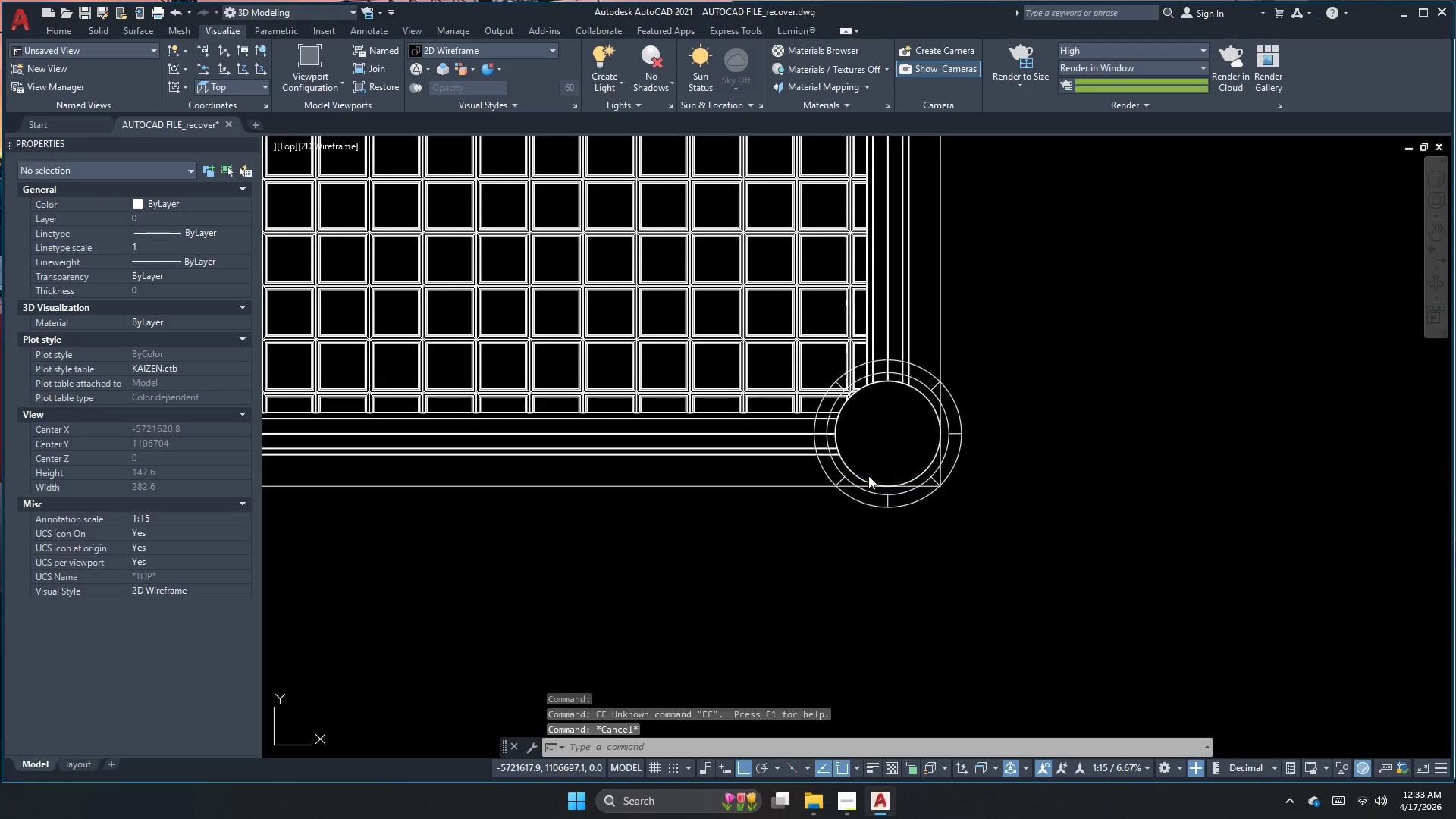 
key(E)
 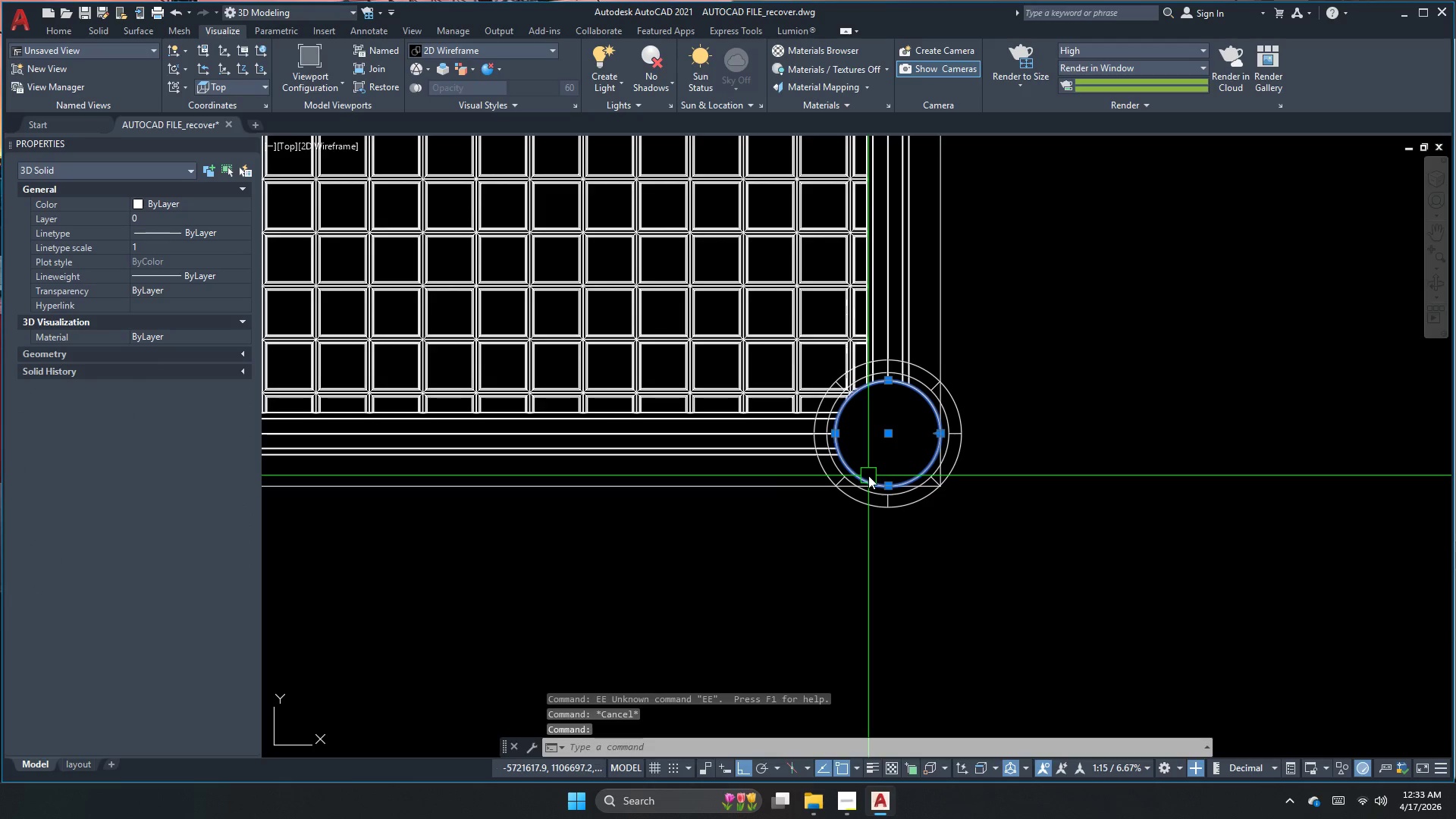 
key(Space)
 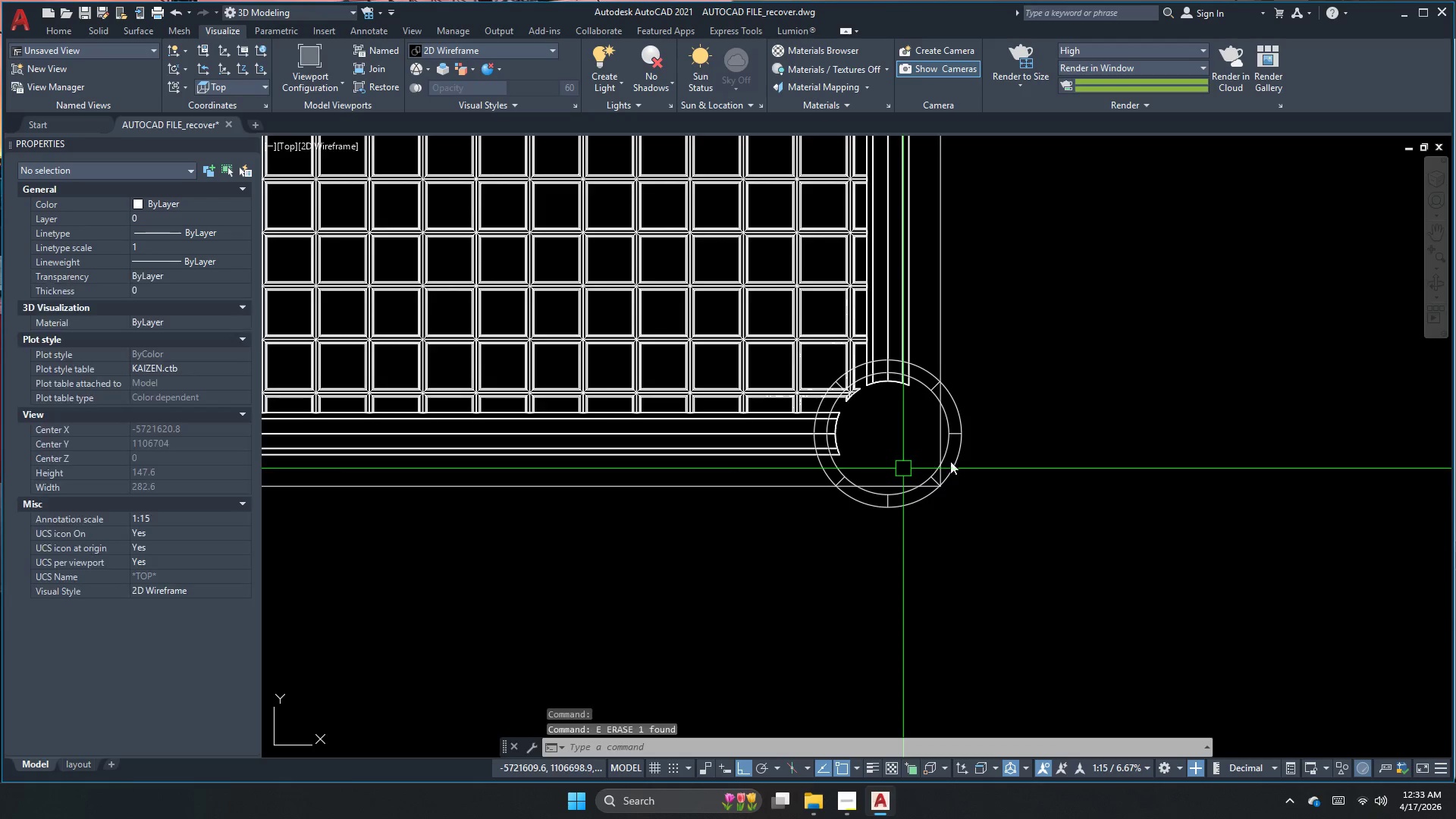 
scroll: coordinate [1072, 458], scroll_direction: down, amount: 3.0
 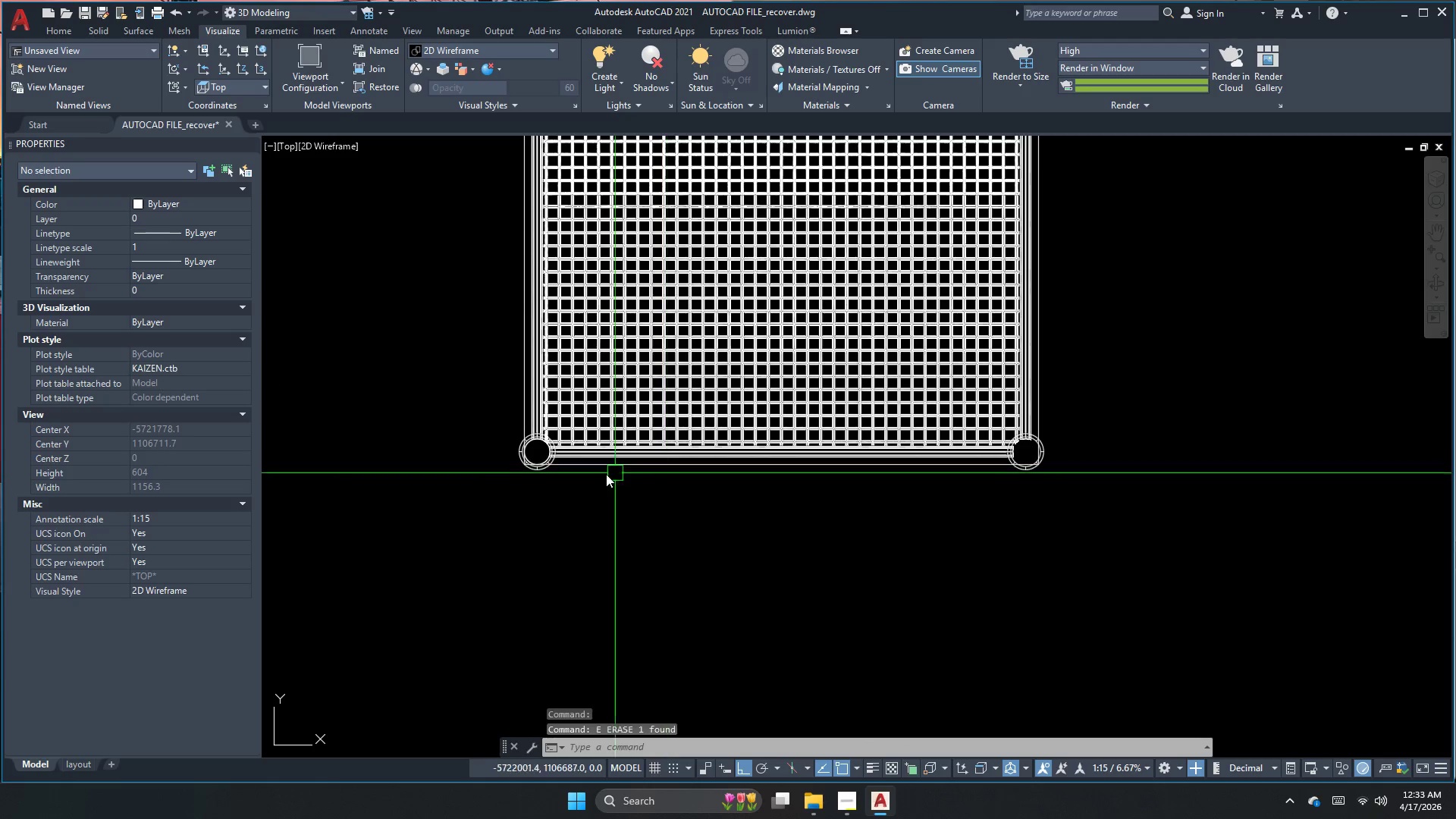 
left_click([623, 428])
 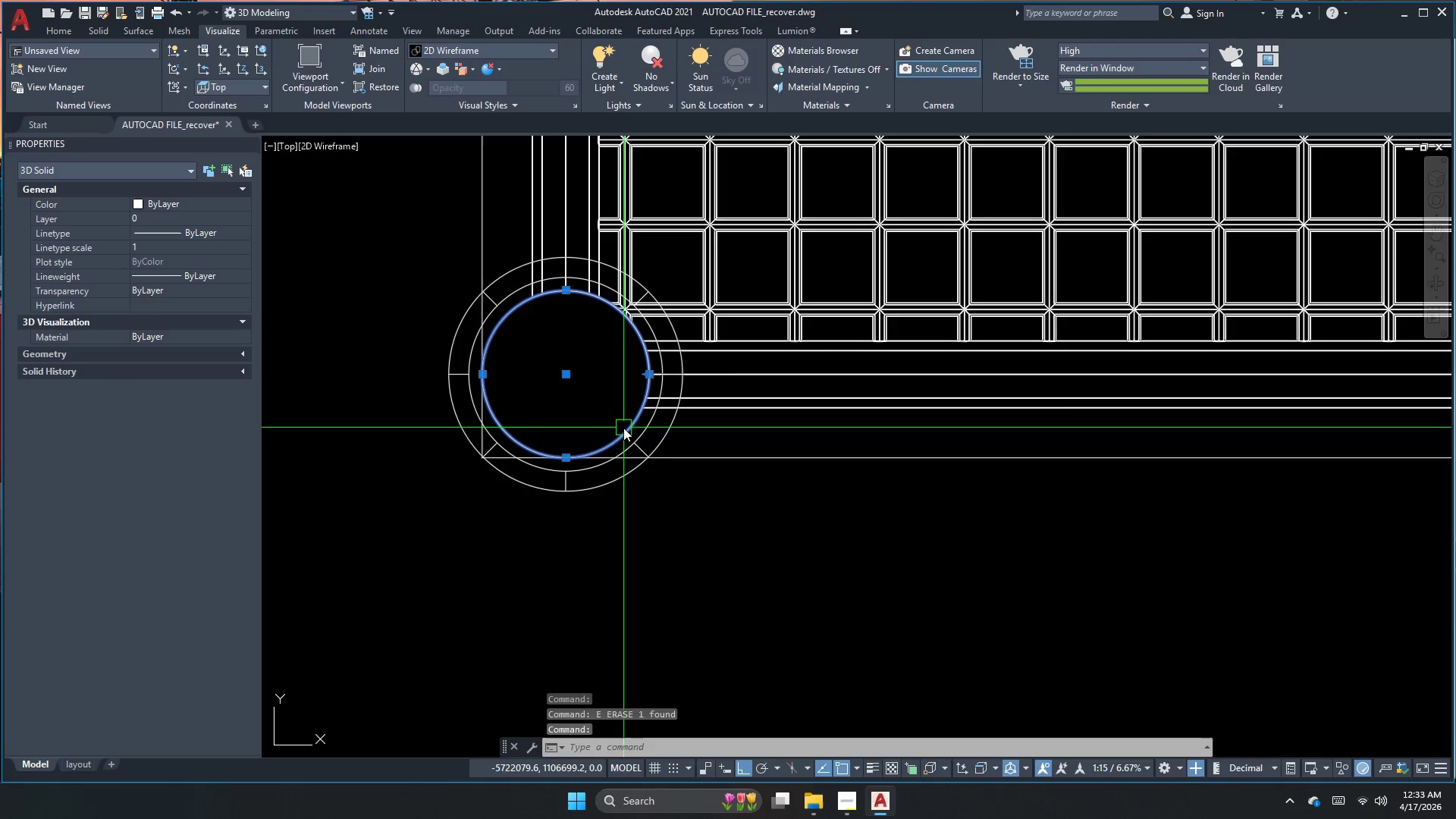 
scroll: coordinate [595, 414], scroll_direction: up, amount: 4.0
 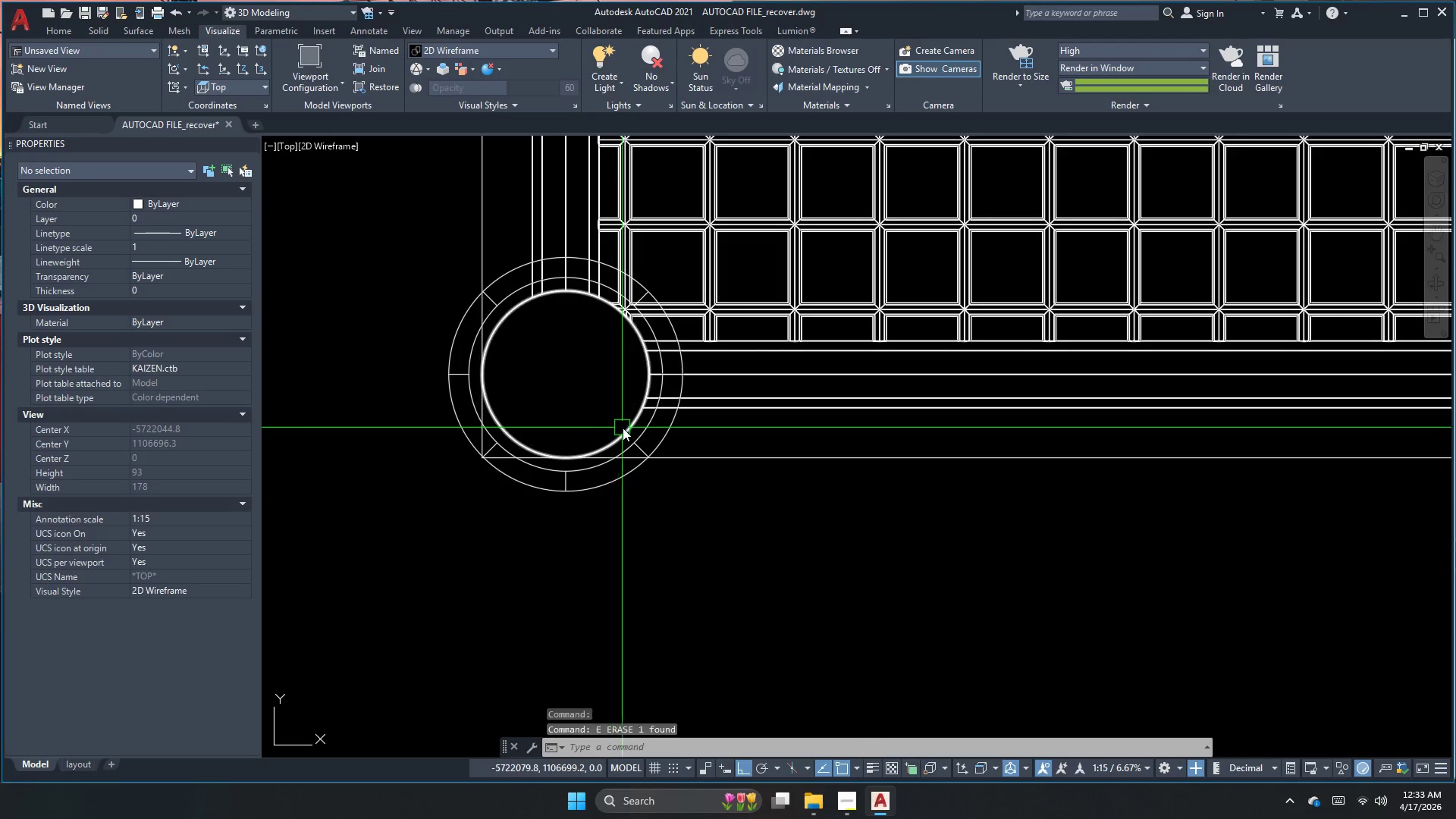 
key(E)
 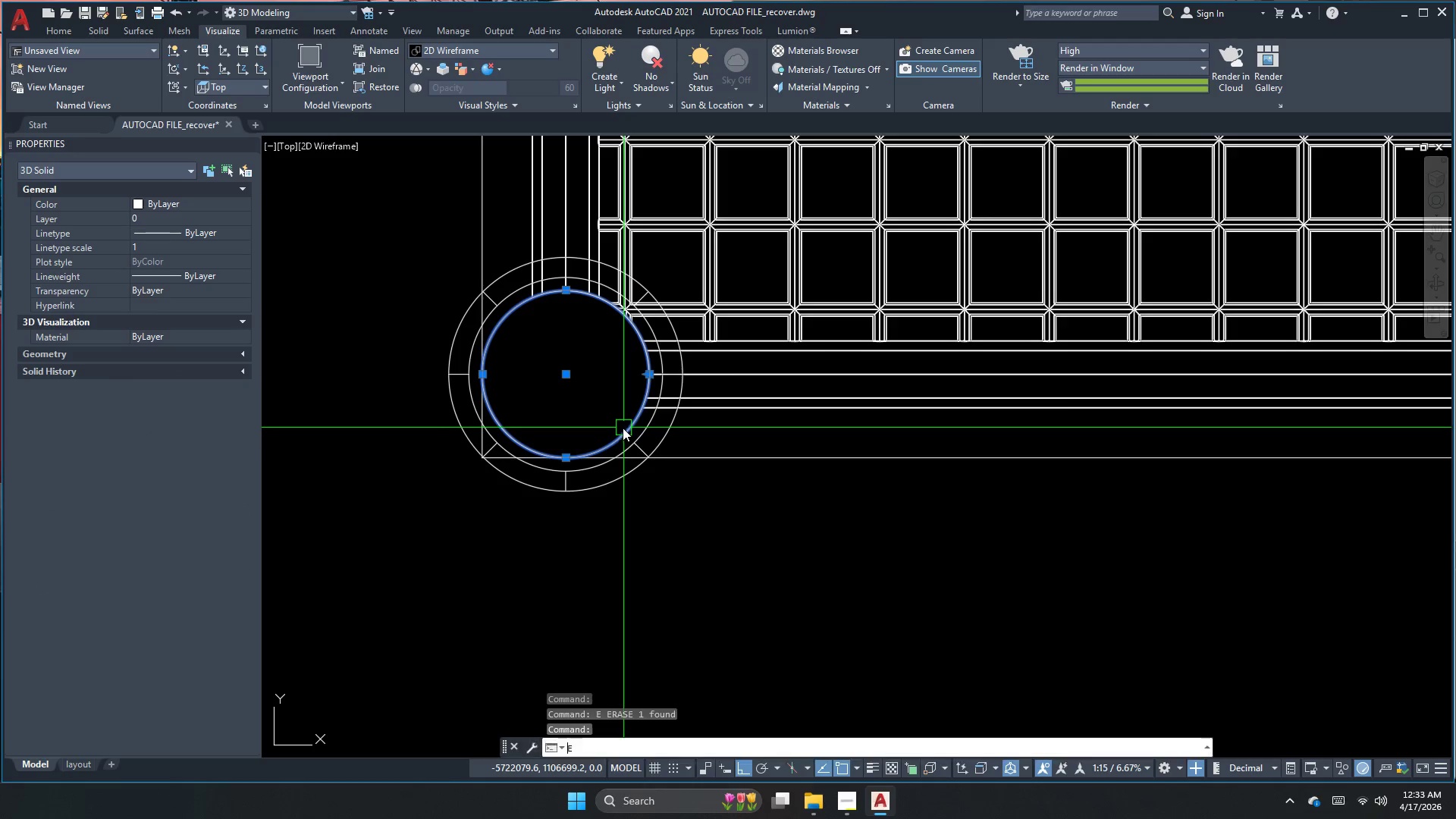 
key(Space)
 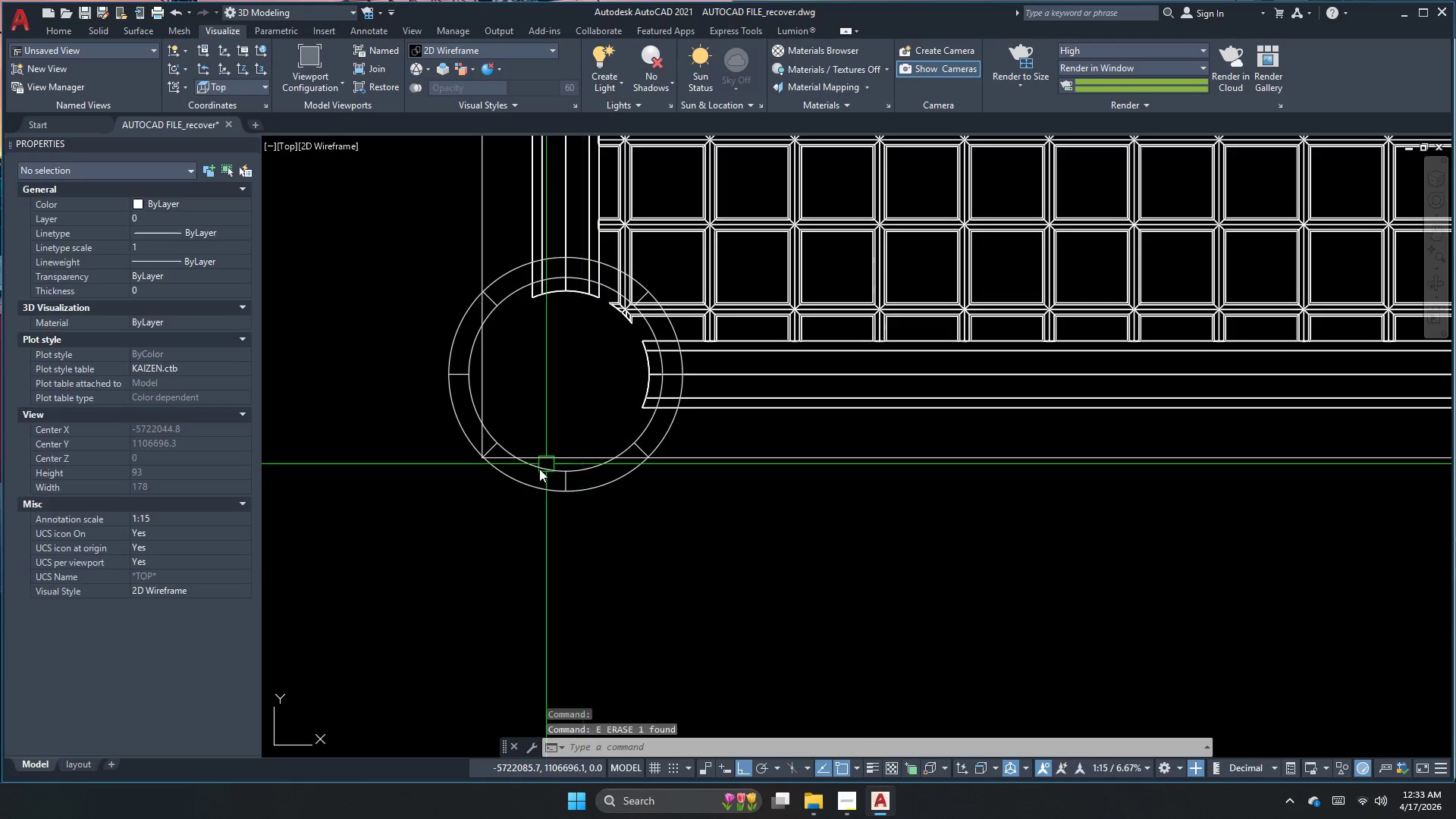 
scroll: coordinate [519, 486], scroll_direction: down, amount: 4.0
 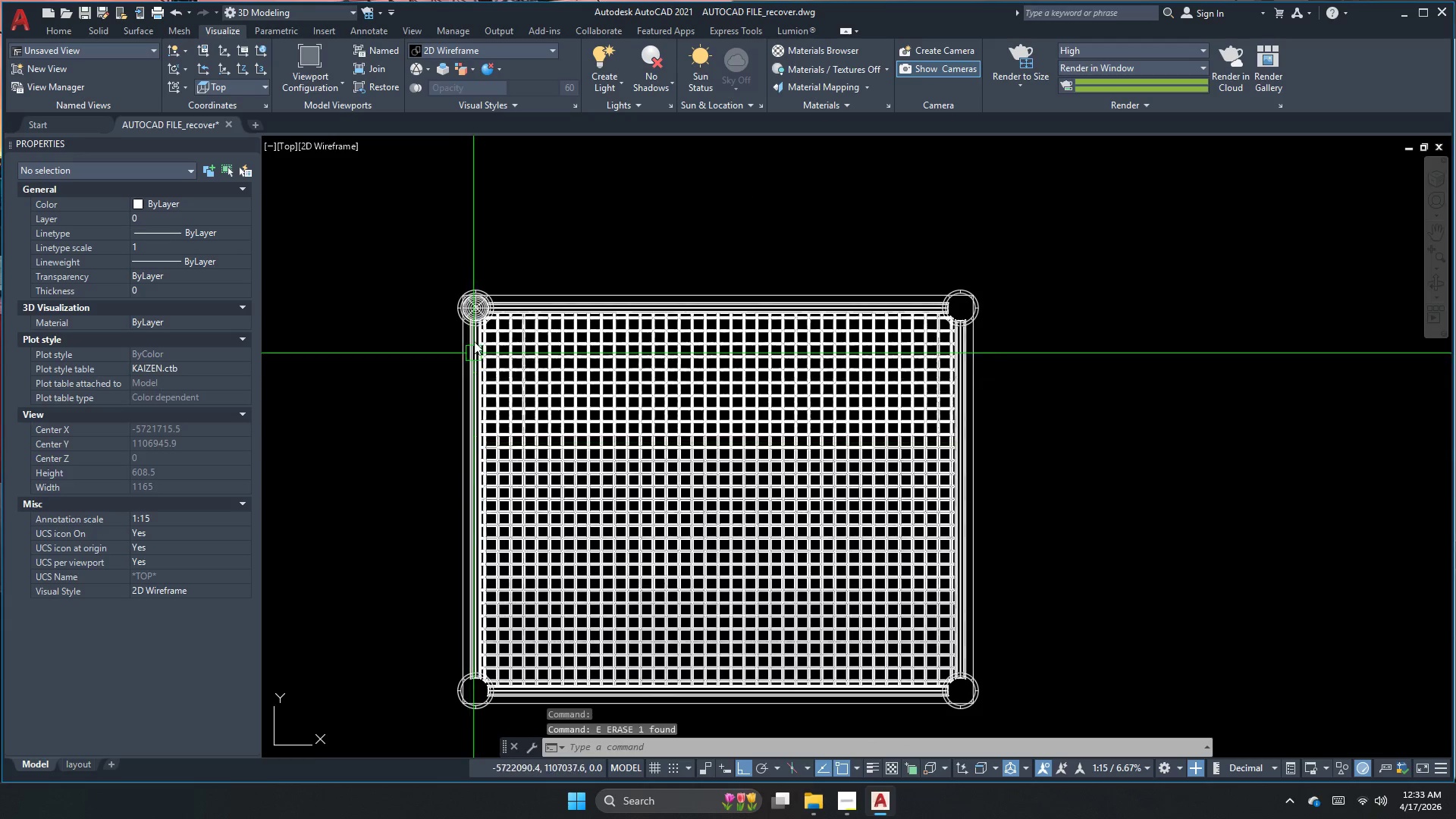 
left_click([482, 291])
 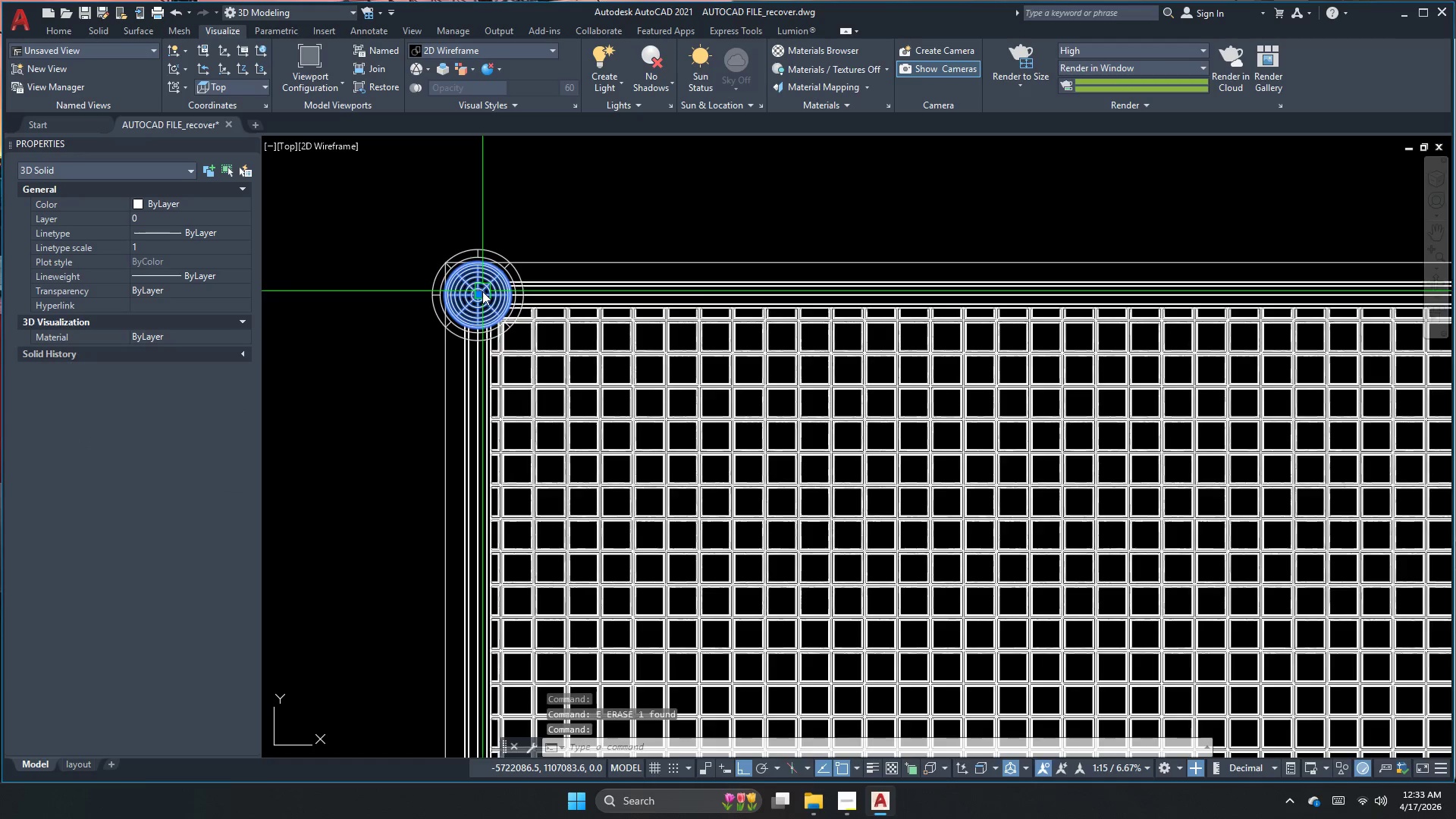 
scroll: coordinate [476, 315], scroll_direction: up, amount: 2.0
 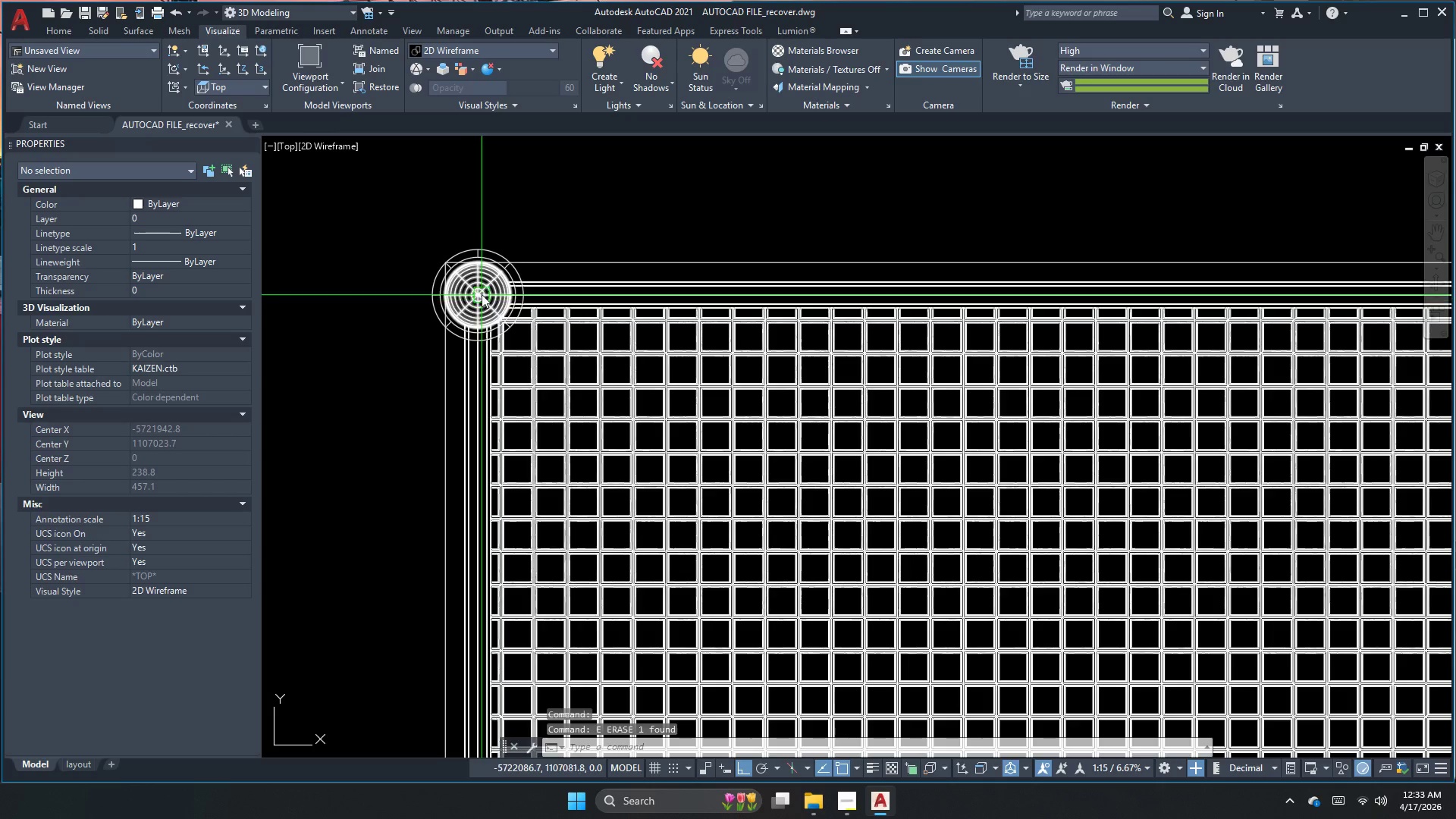 
scroll: coordinate [461, 267], scroll_direction: down, amount: 3.0
 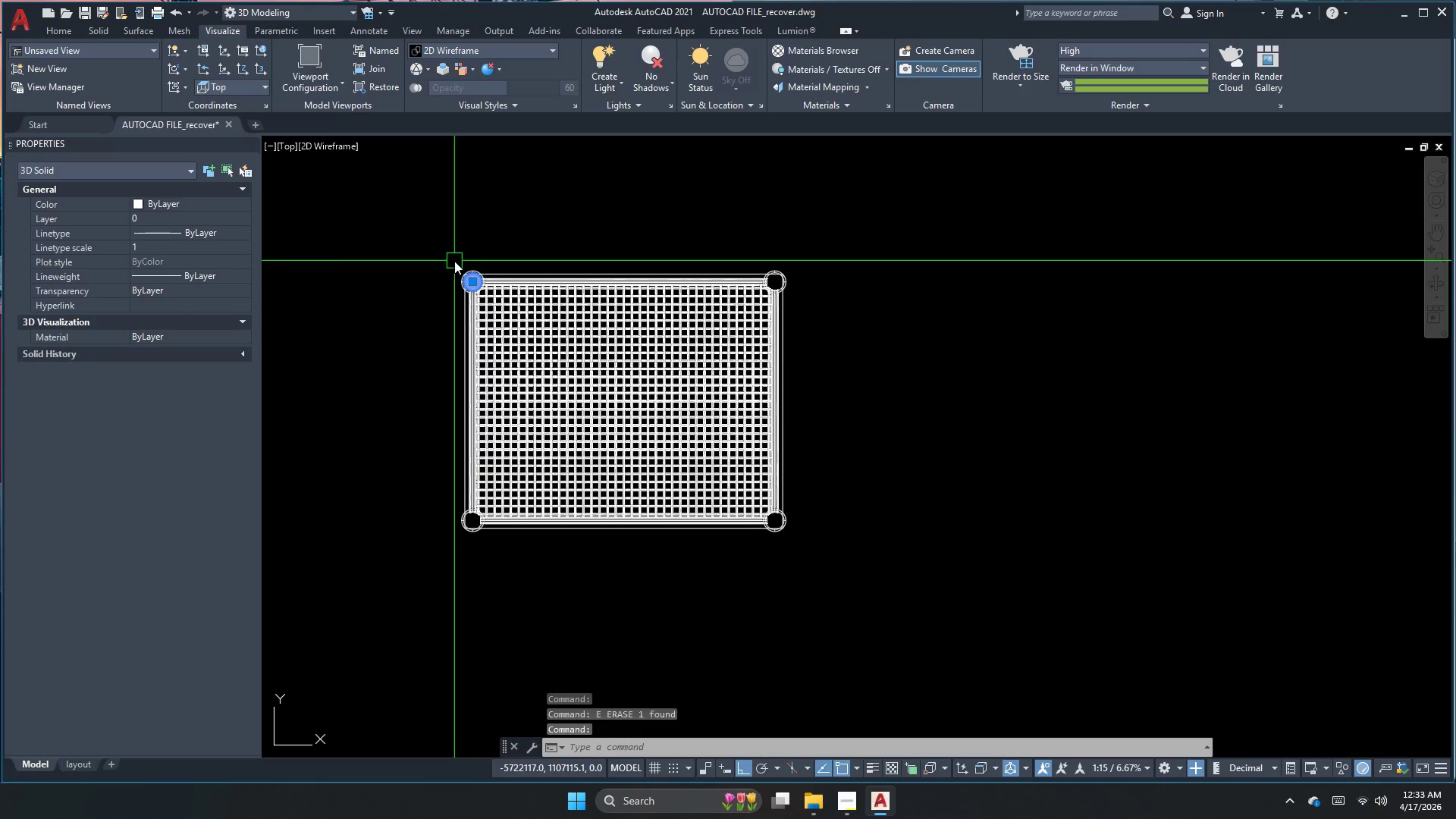 
type(mi )
 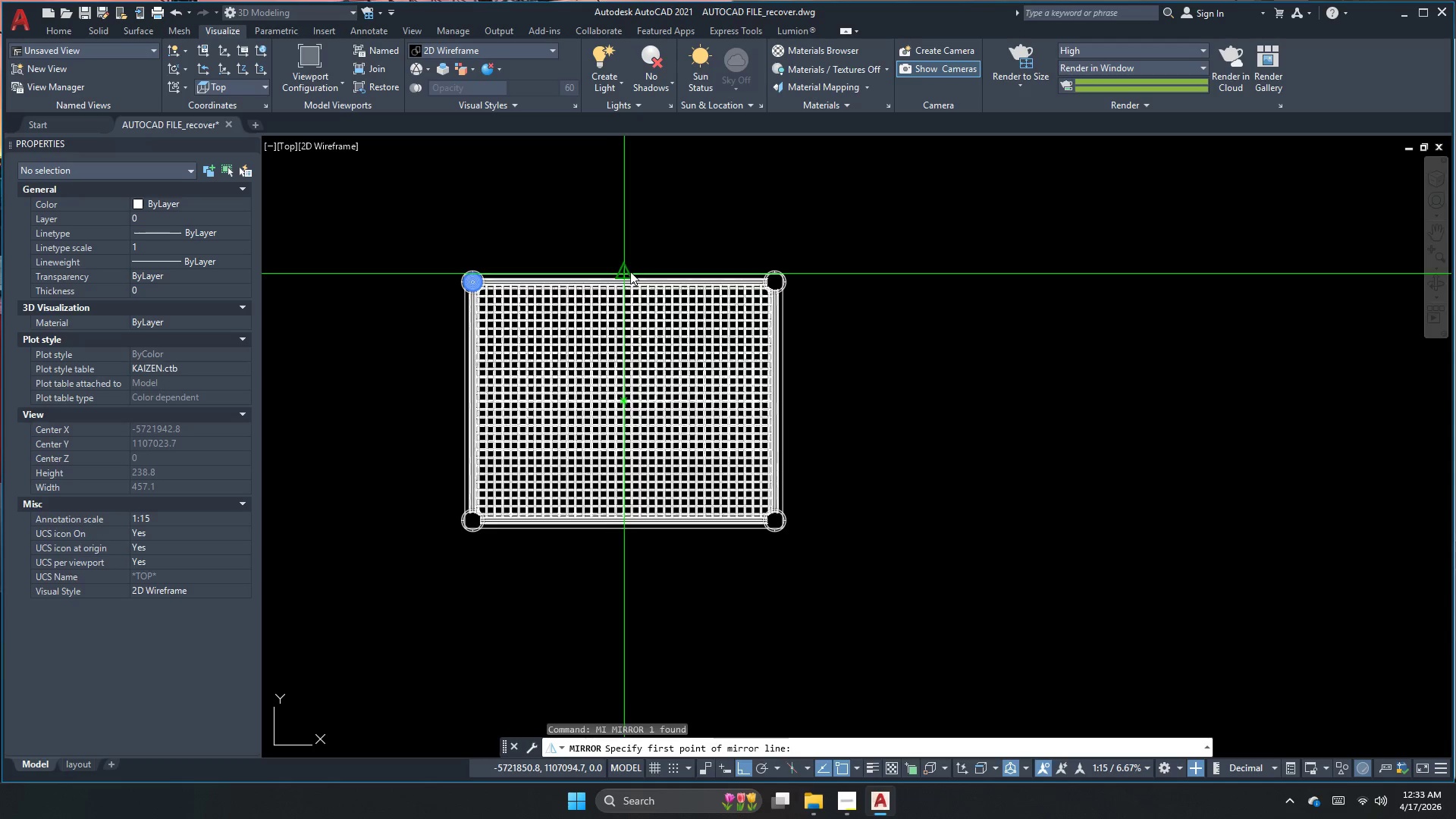 
double_click([637, 244])
 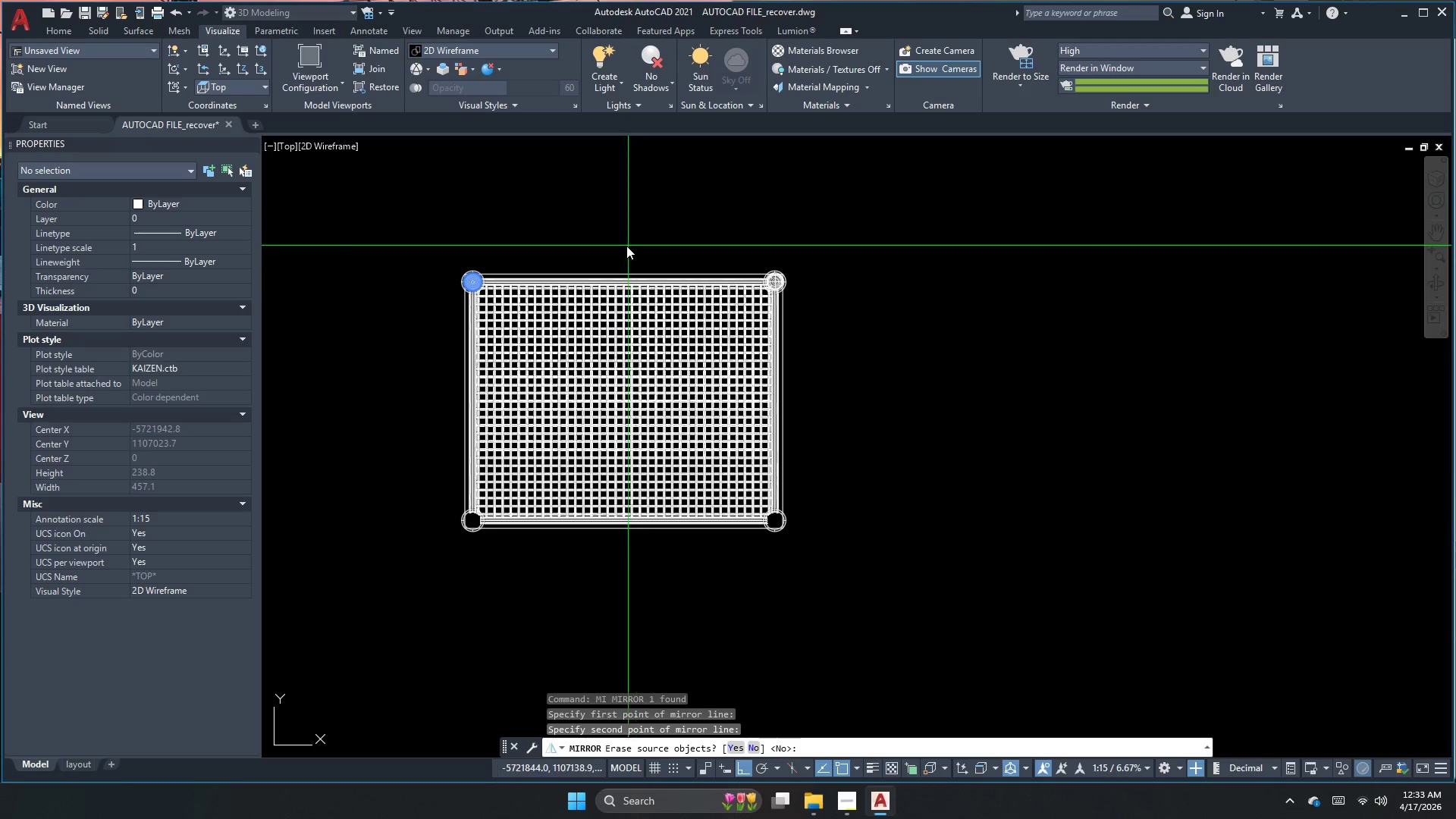 
key(N)
 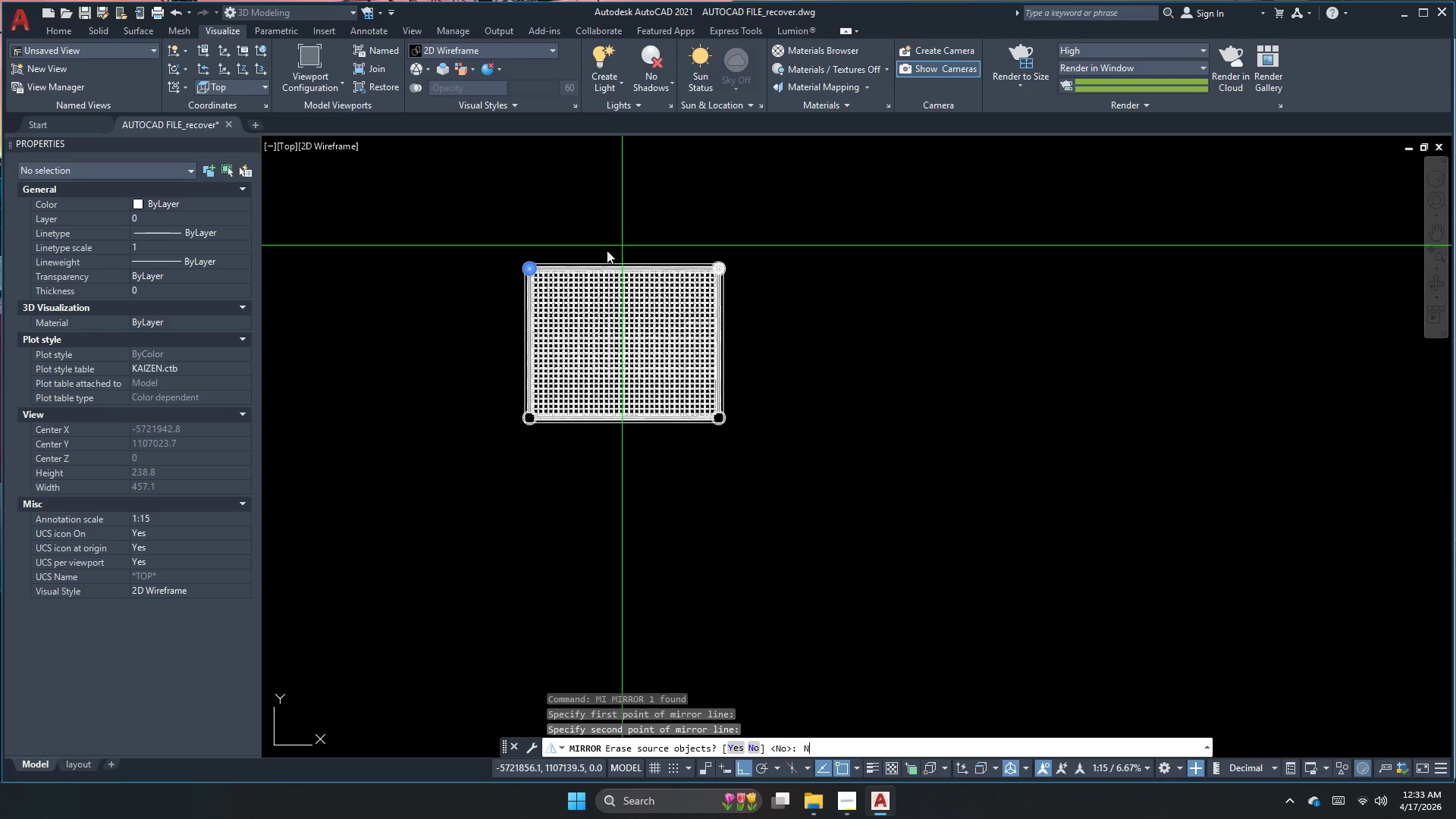 
scroll: coordinate [625, 246], scroll_direction: down, amount: 1.0
 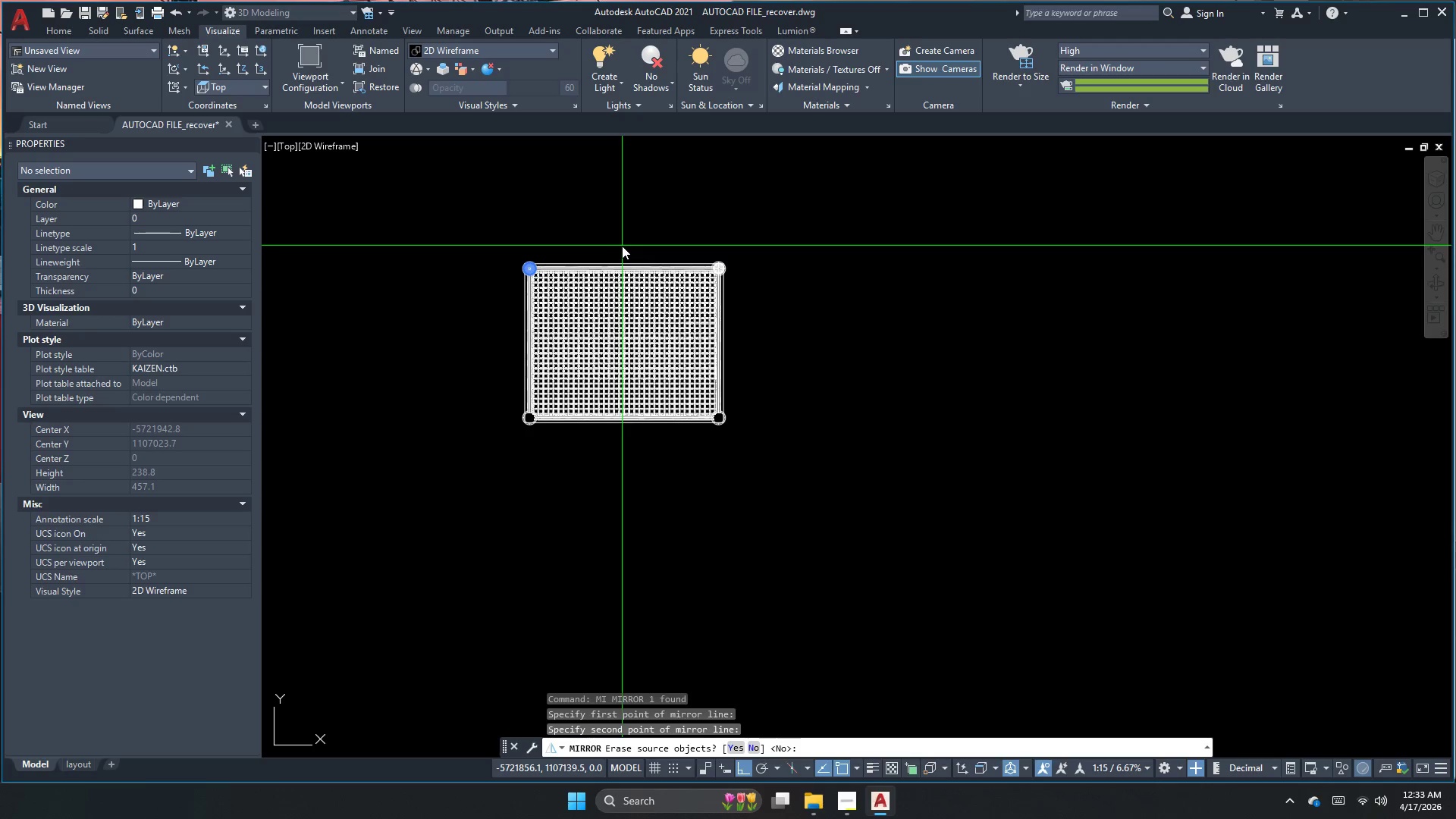 
key(Space)
 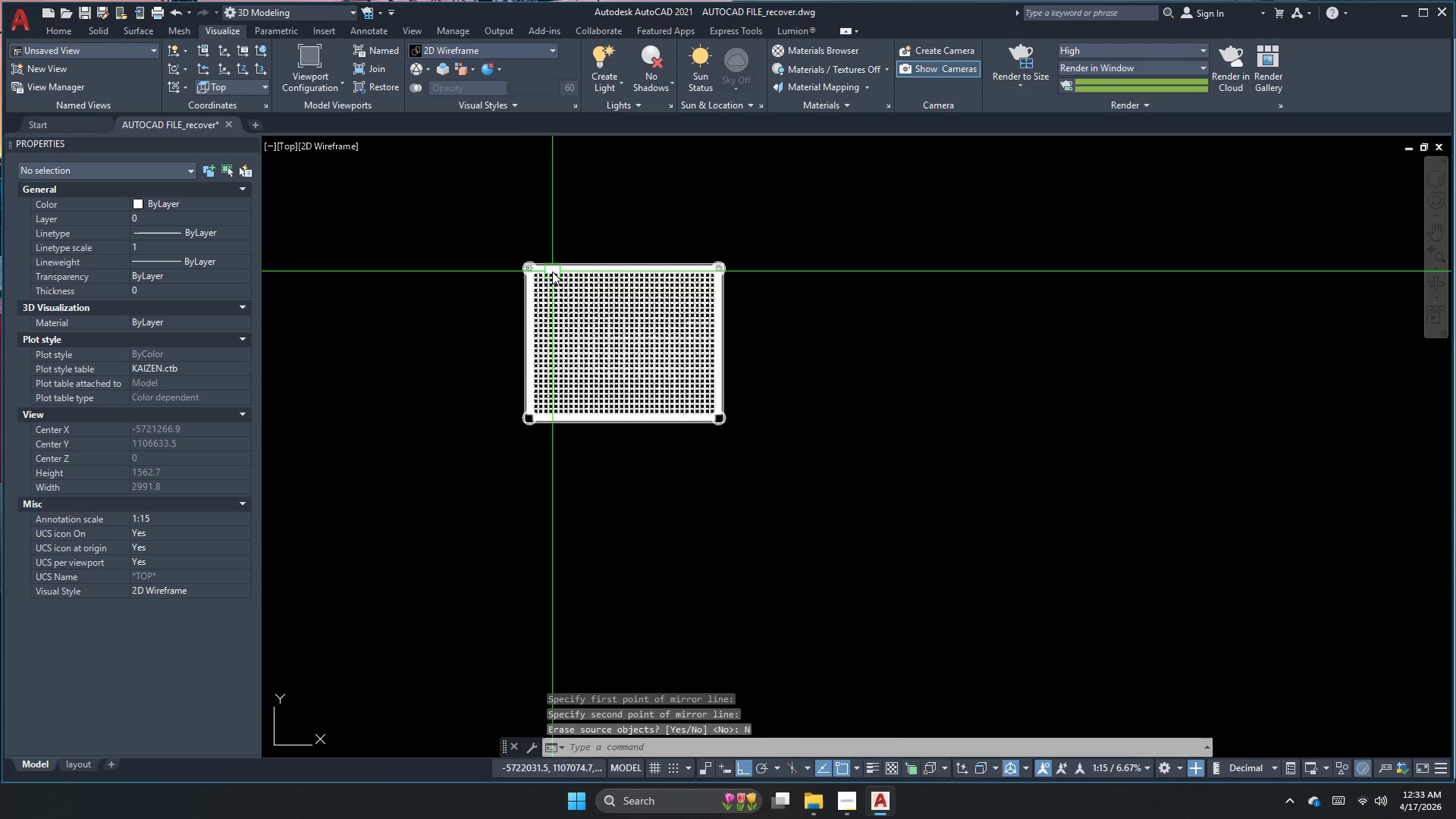 
key(Escape)
 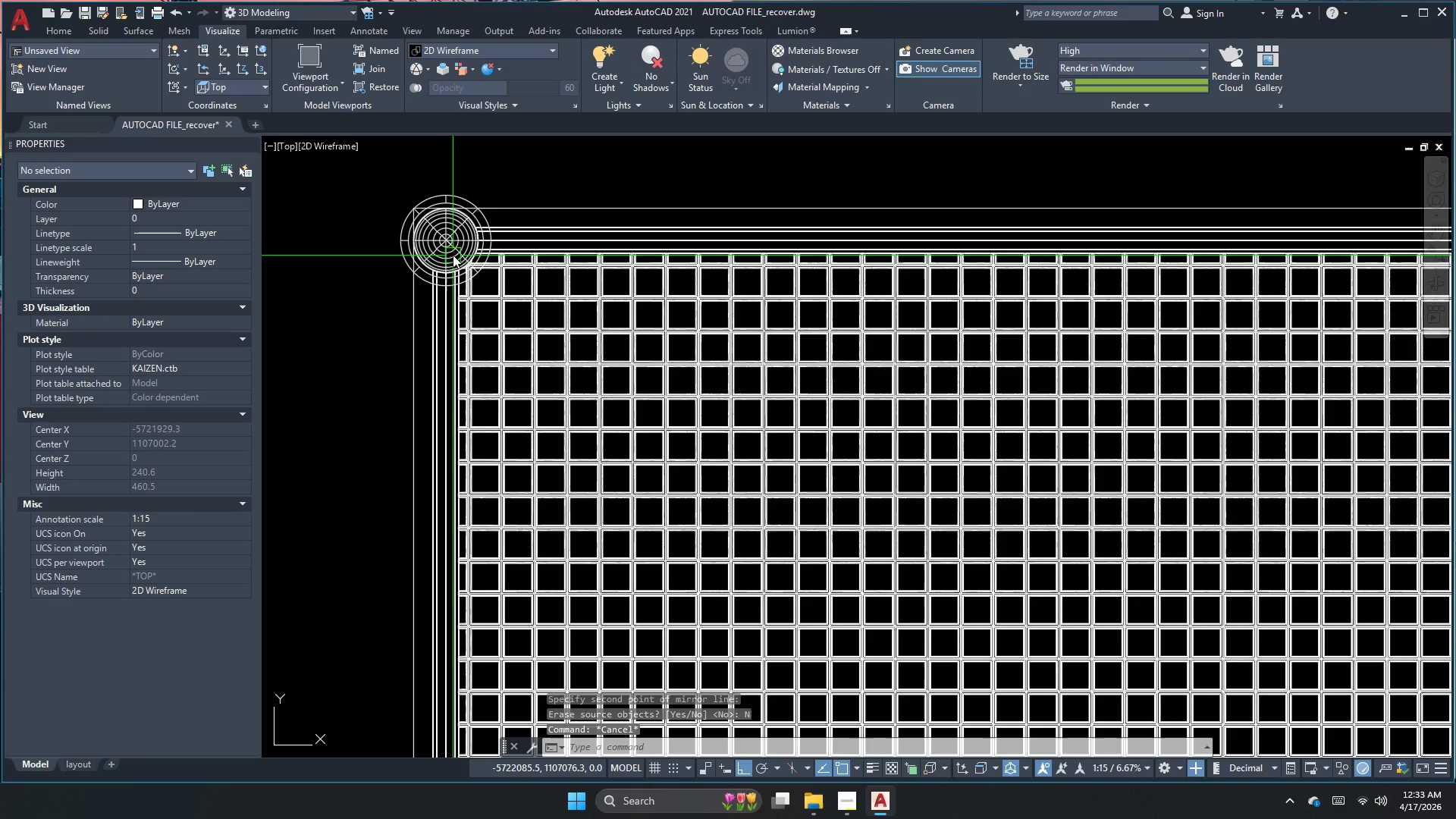 
scroll: coordinate [541, 276], scroll_direction: up, amount: 4.0
 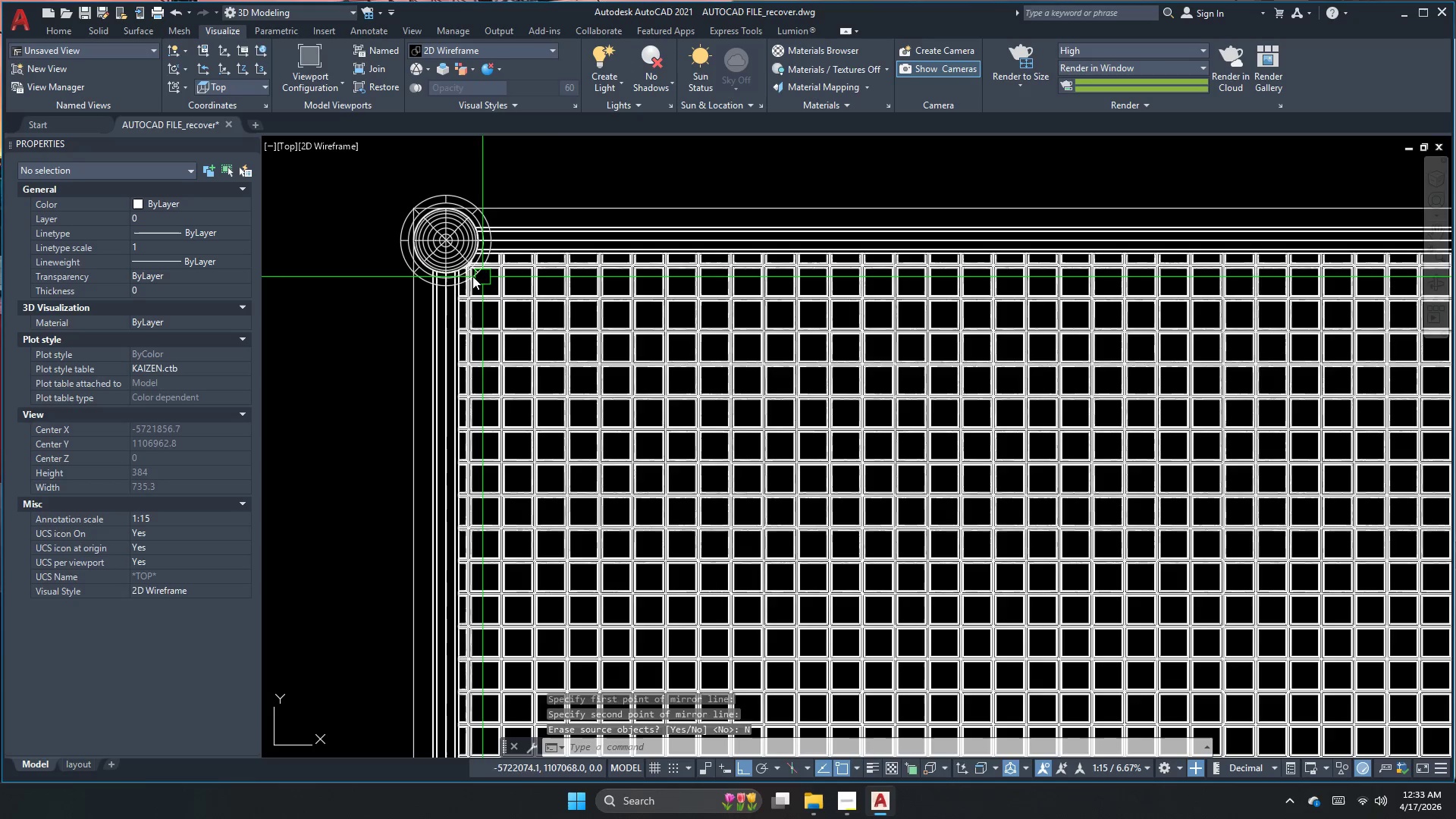 
left_click([454, 249])
 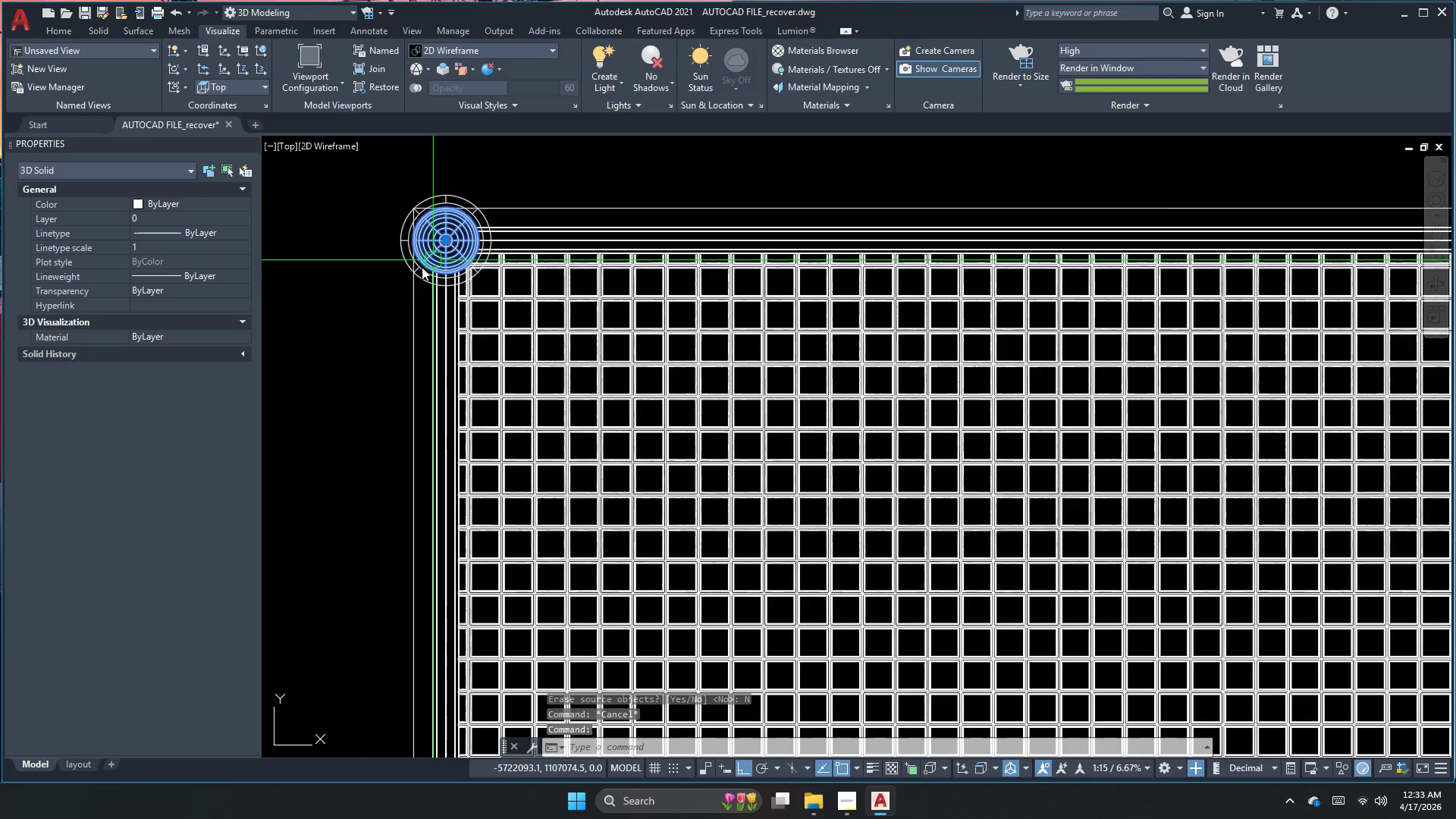 
scroll: coordinate [378, 293], scroll_direction: down, amount: 2.0
 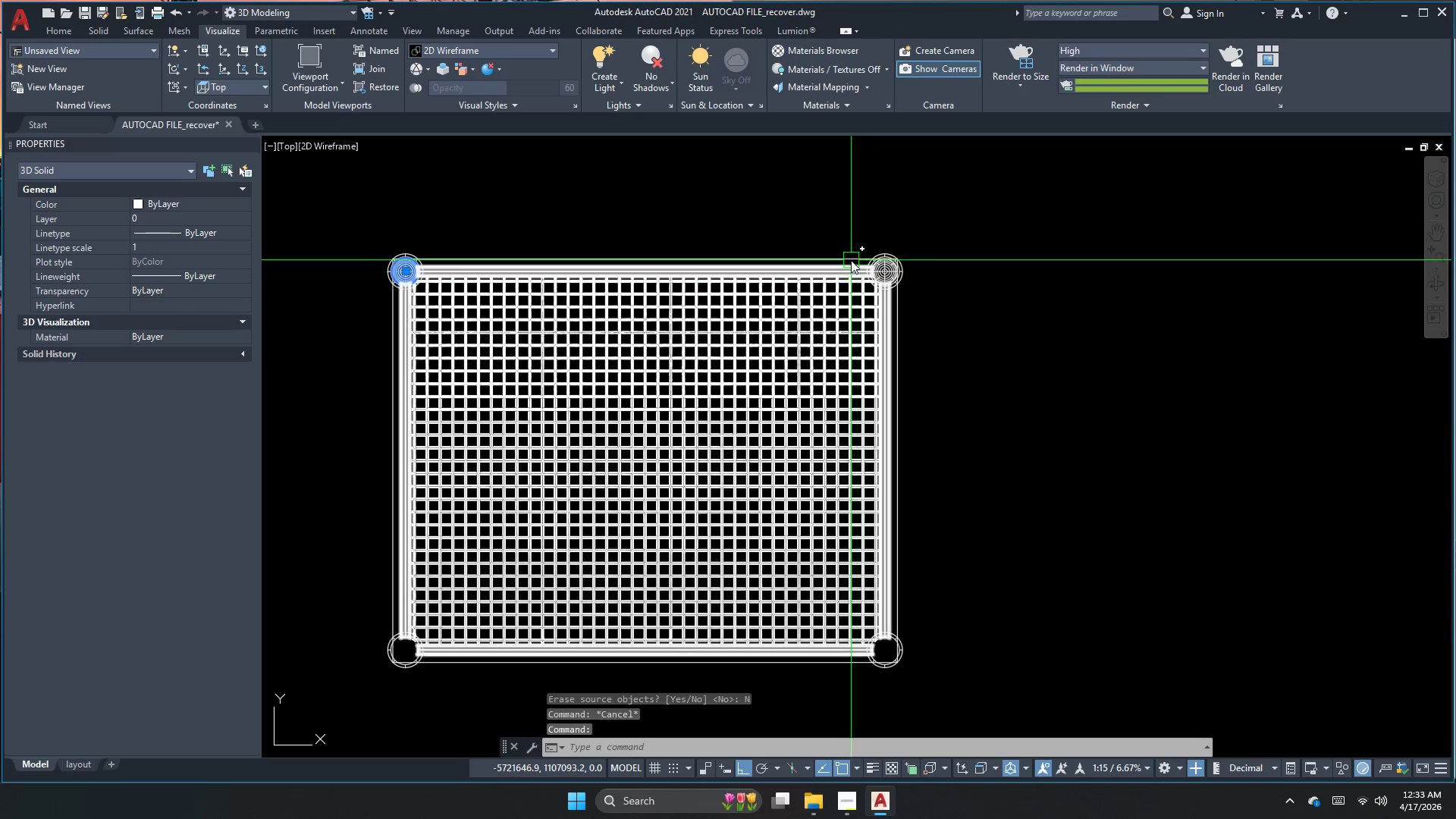 
left_click([905, 268])
 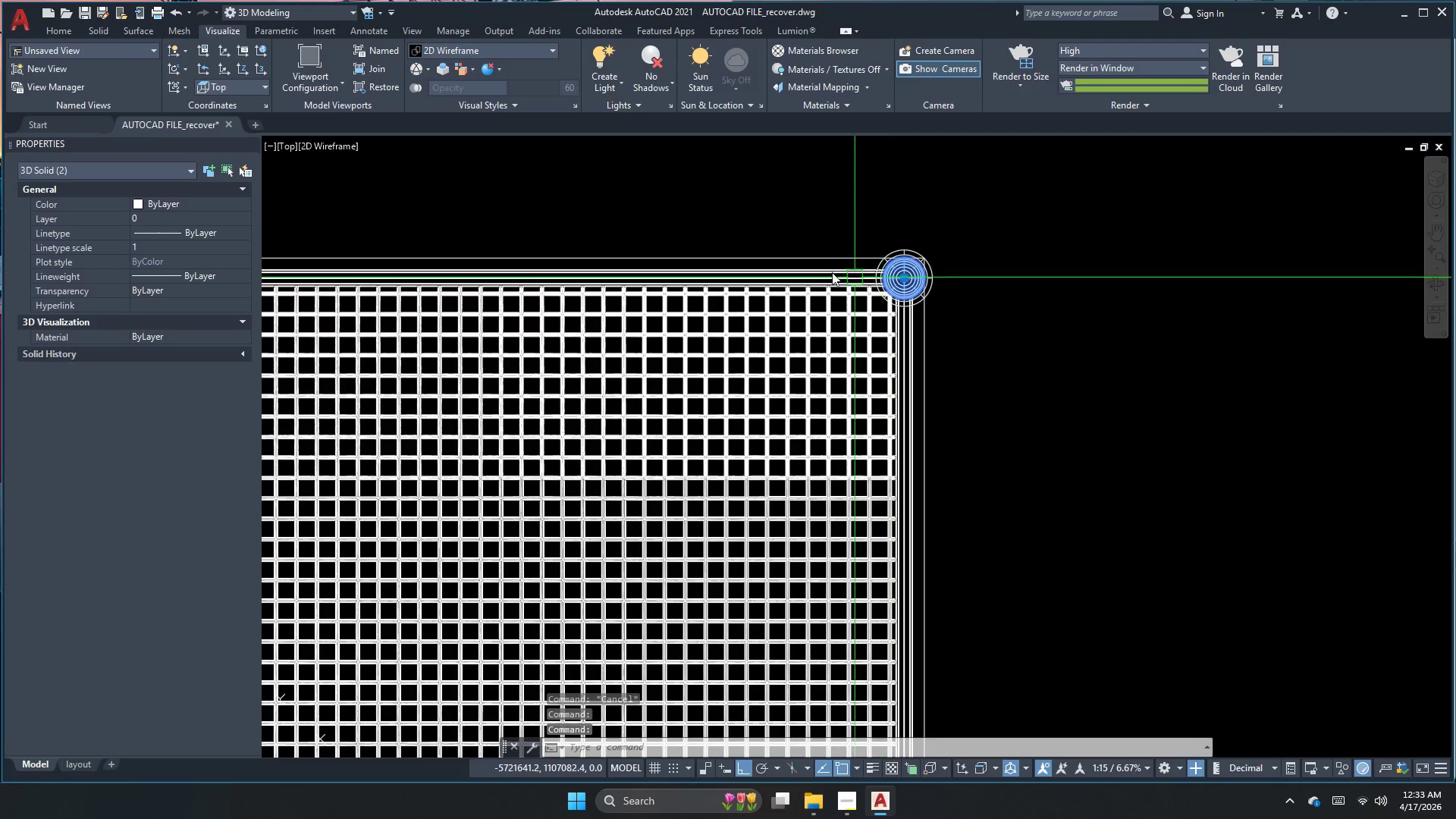 
scroll: coordinate [850, 261], scroll_direction: up, amount: 1.0
 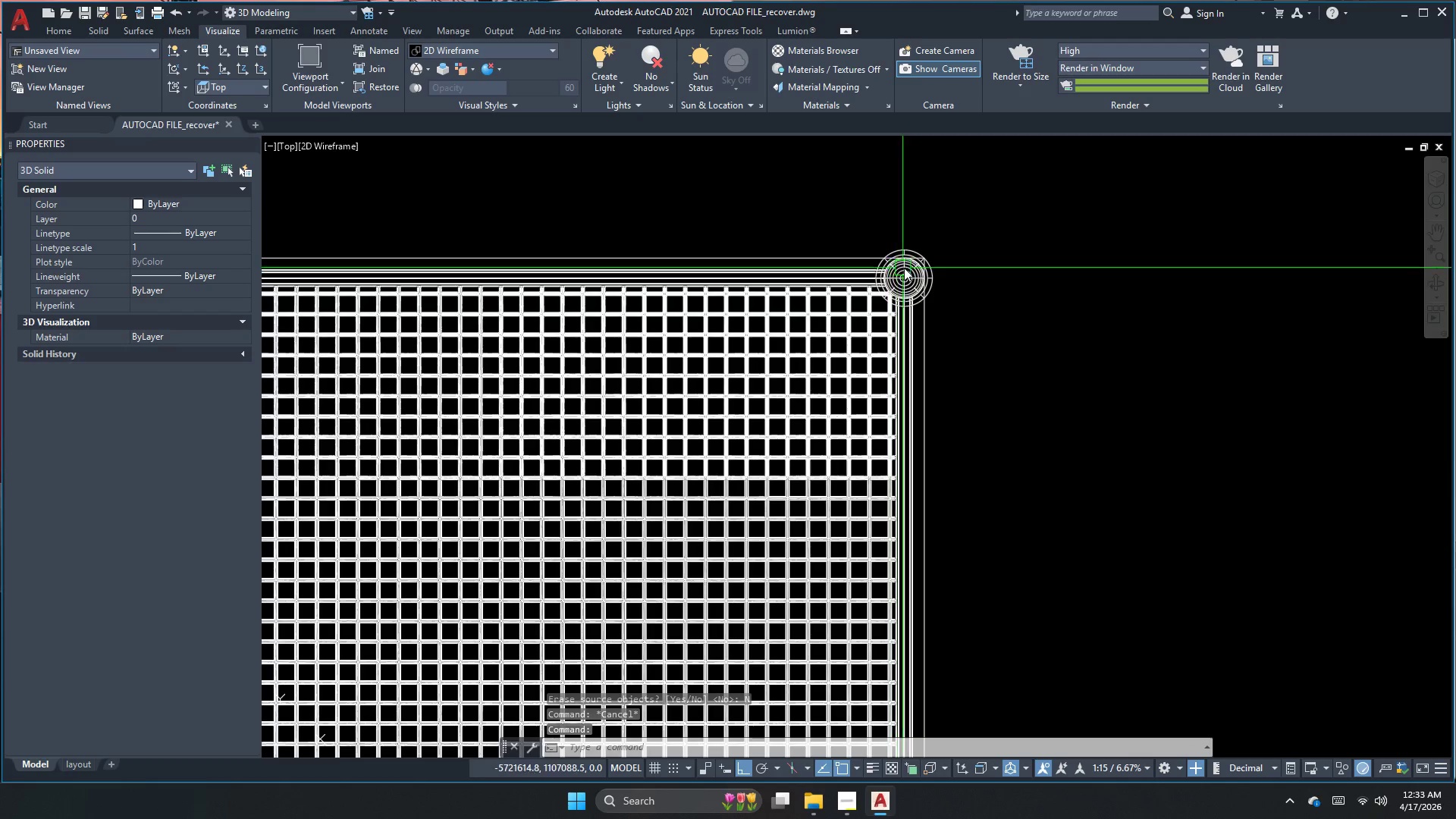 
scroll: coordinate [776, 248], scroll_direction: down, amount: 2.0
 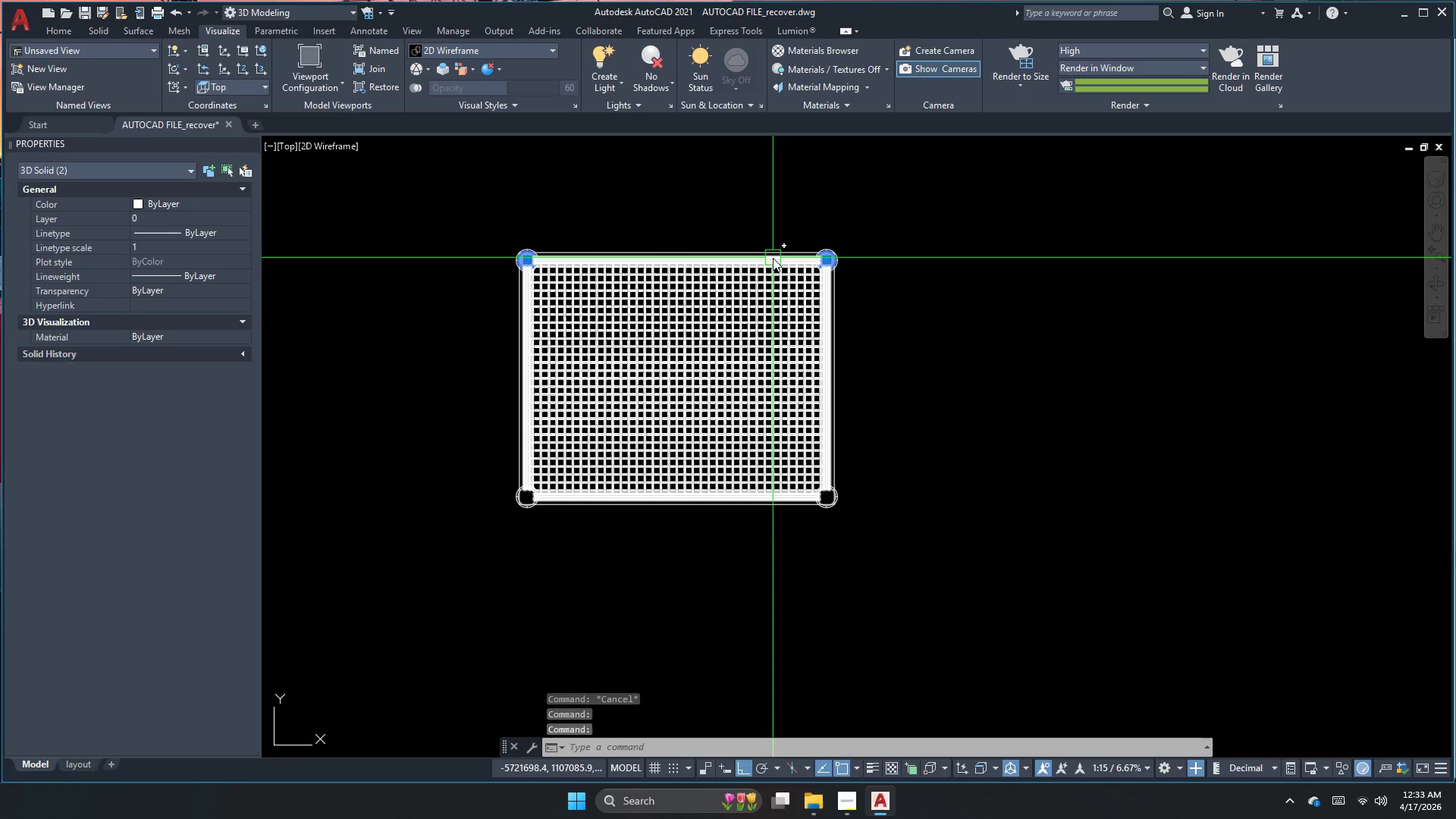 
type(mi )
 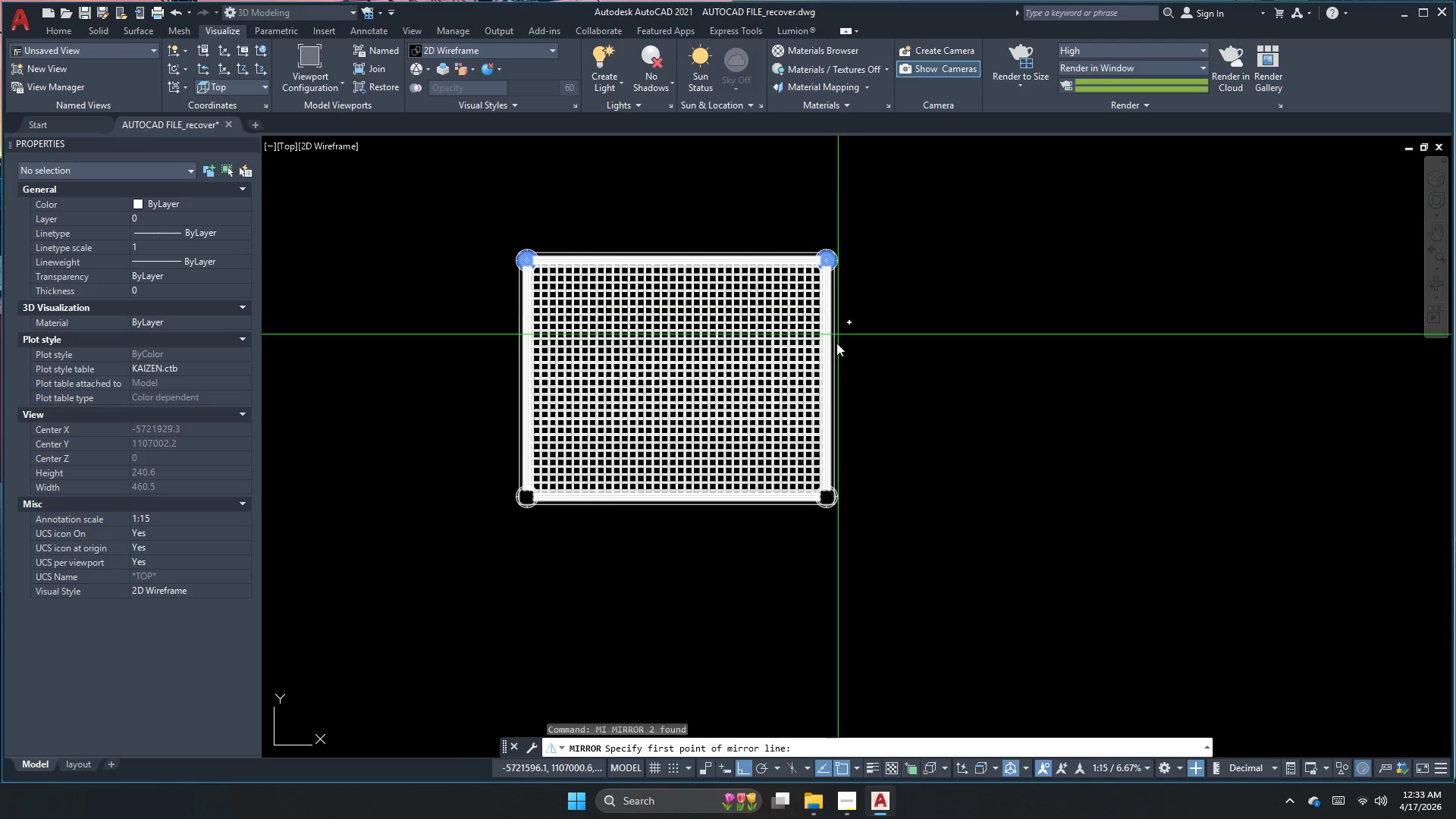 
scroll: coordinate [836, 351], scroll_direction: up, amount: 1.0
 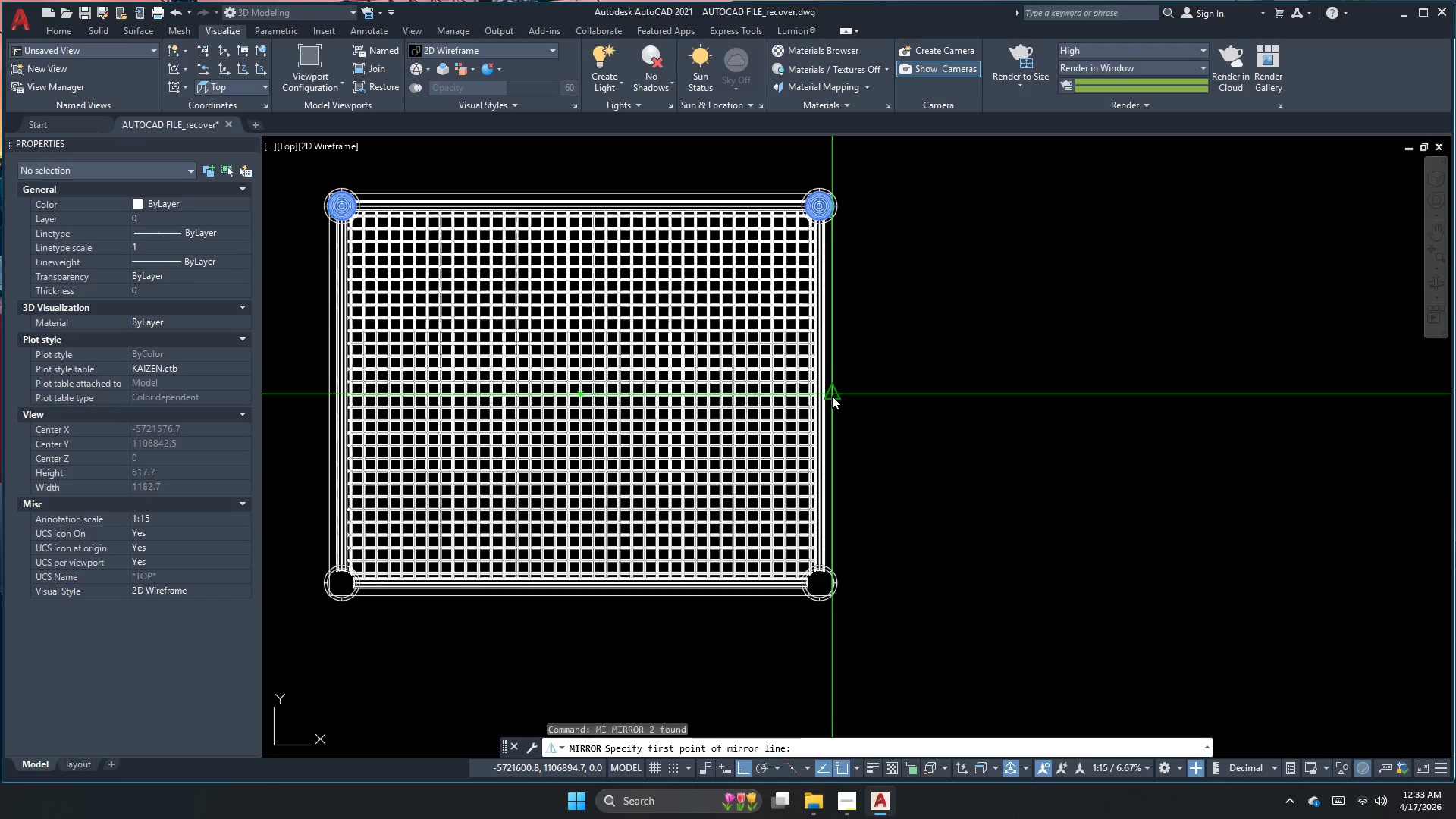 
double_click([865, 394])
 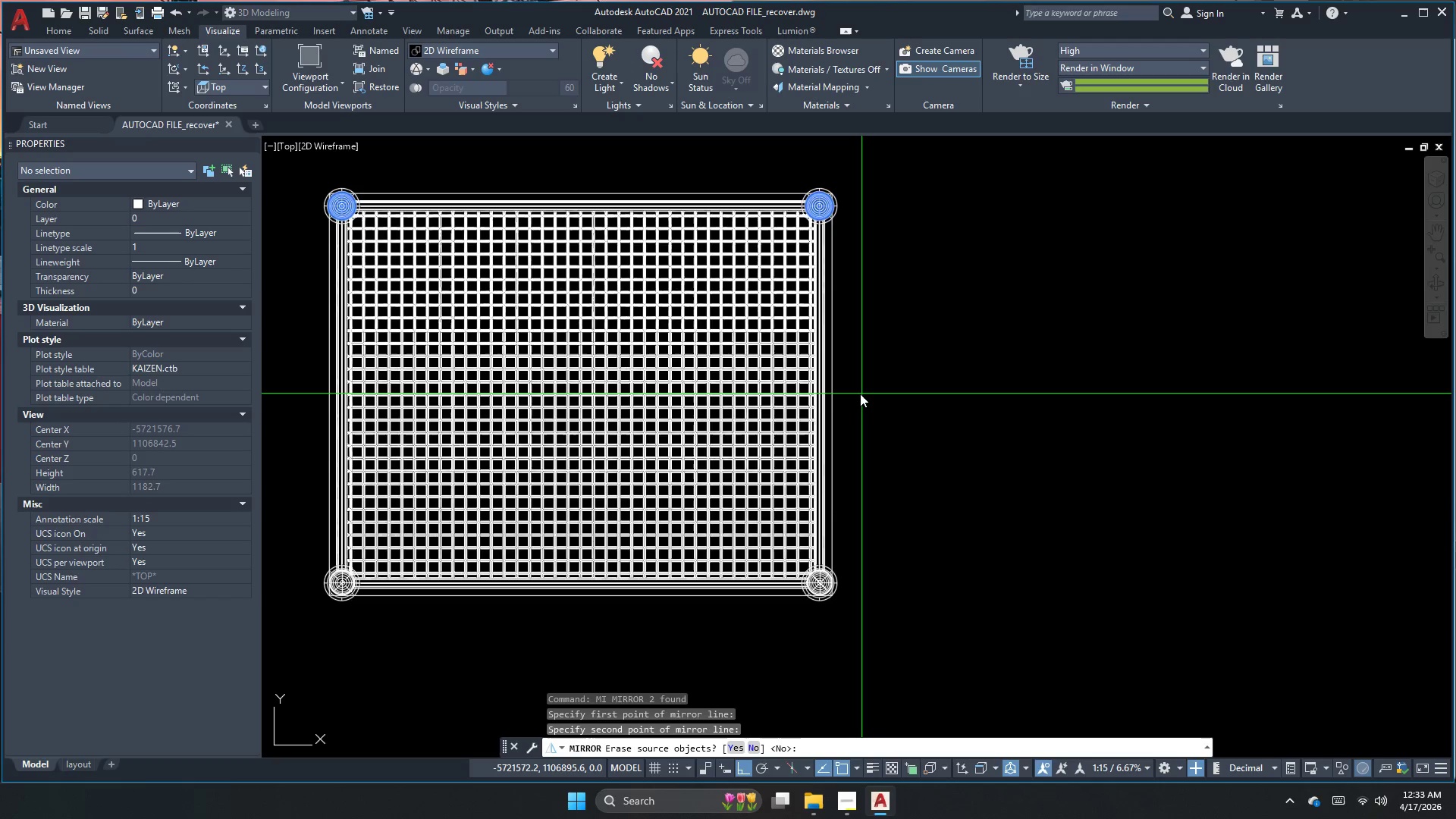 
scroll: coordinate [860, 394], scroll_direction: down, amount: 1.0
 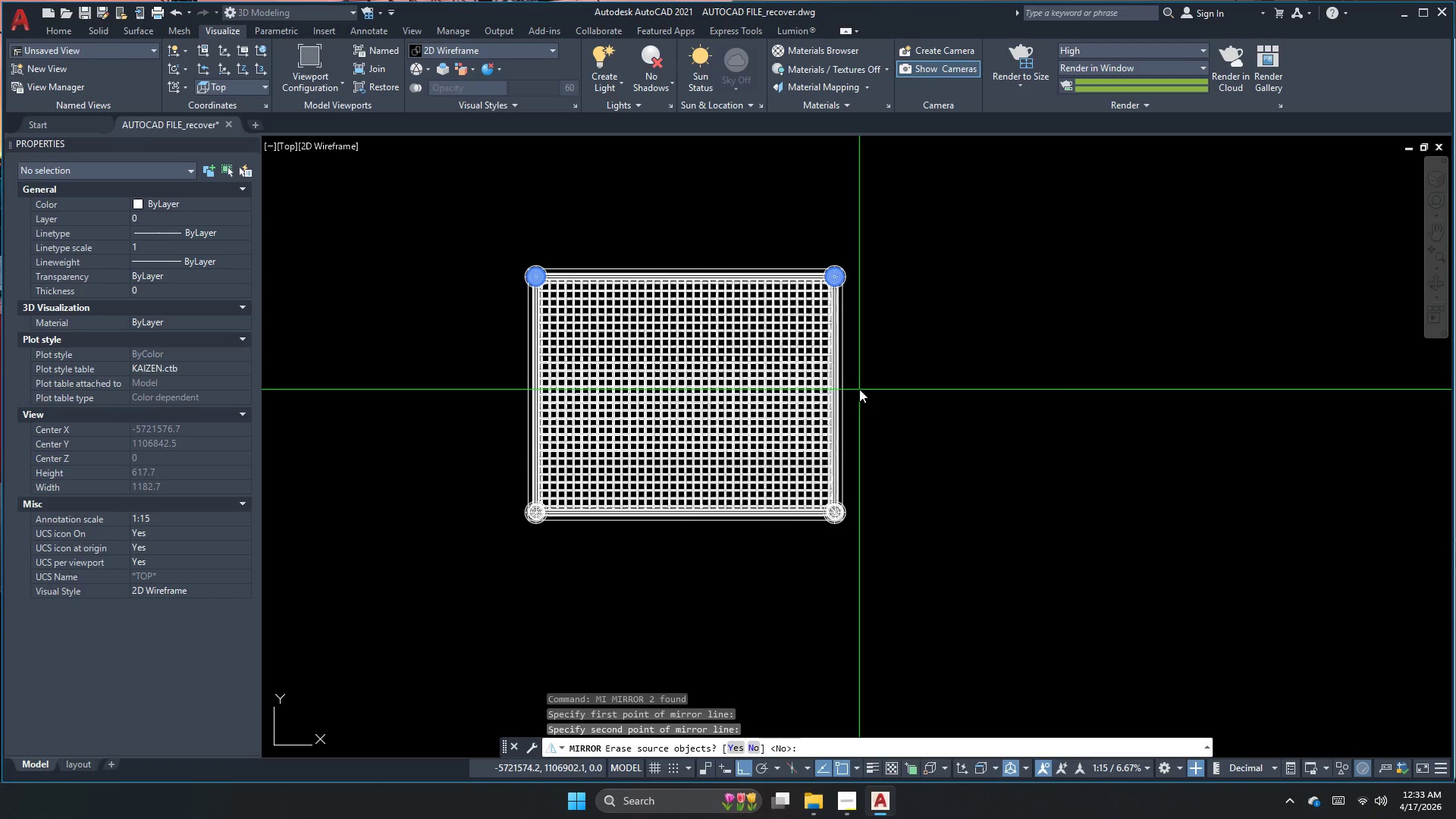 
key(N)
 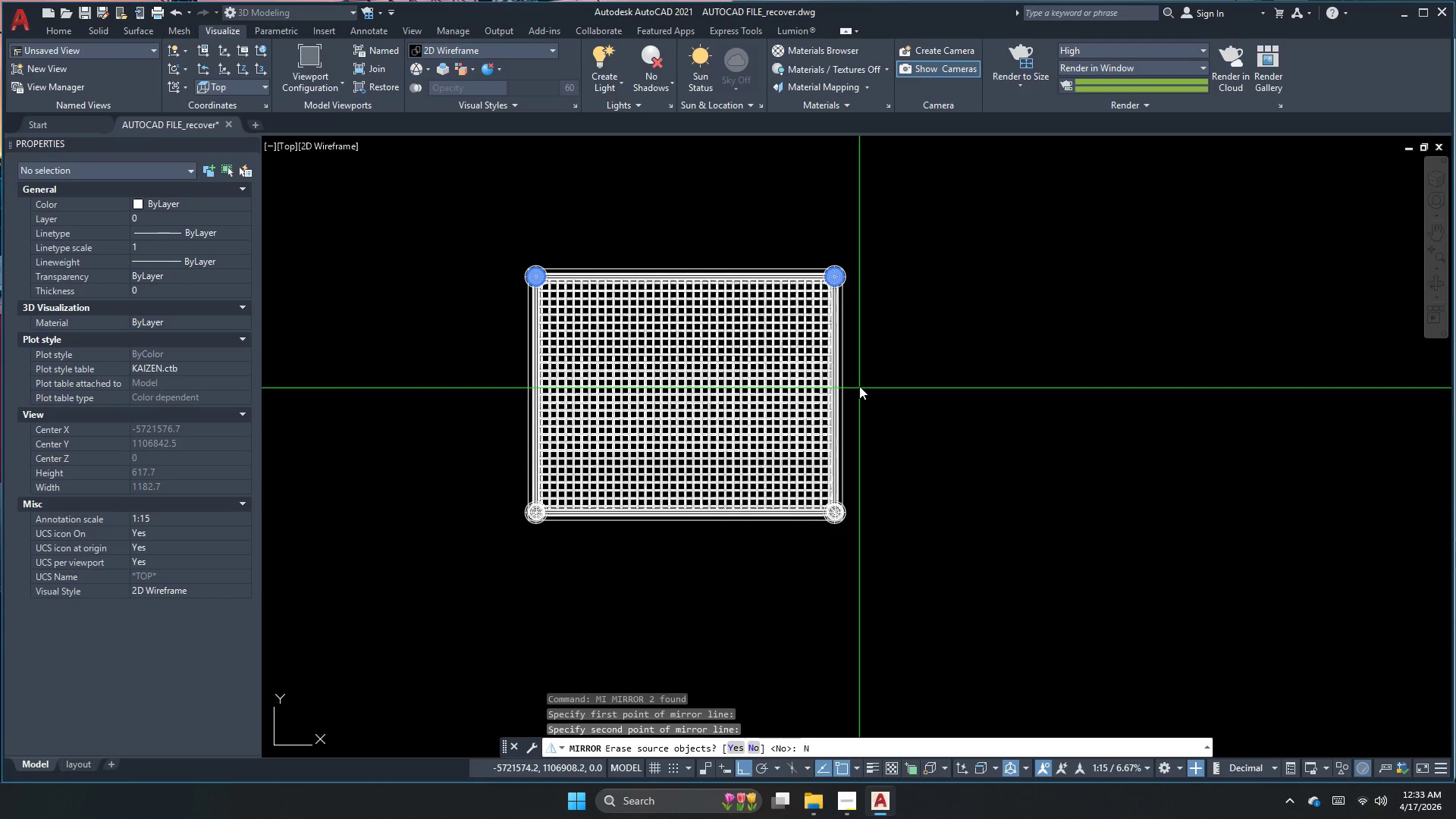 
key(Space)
 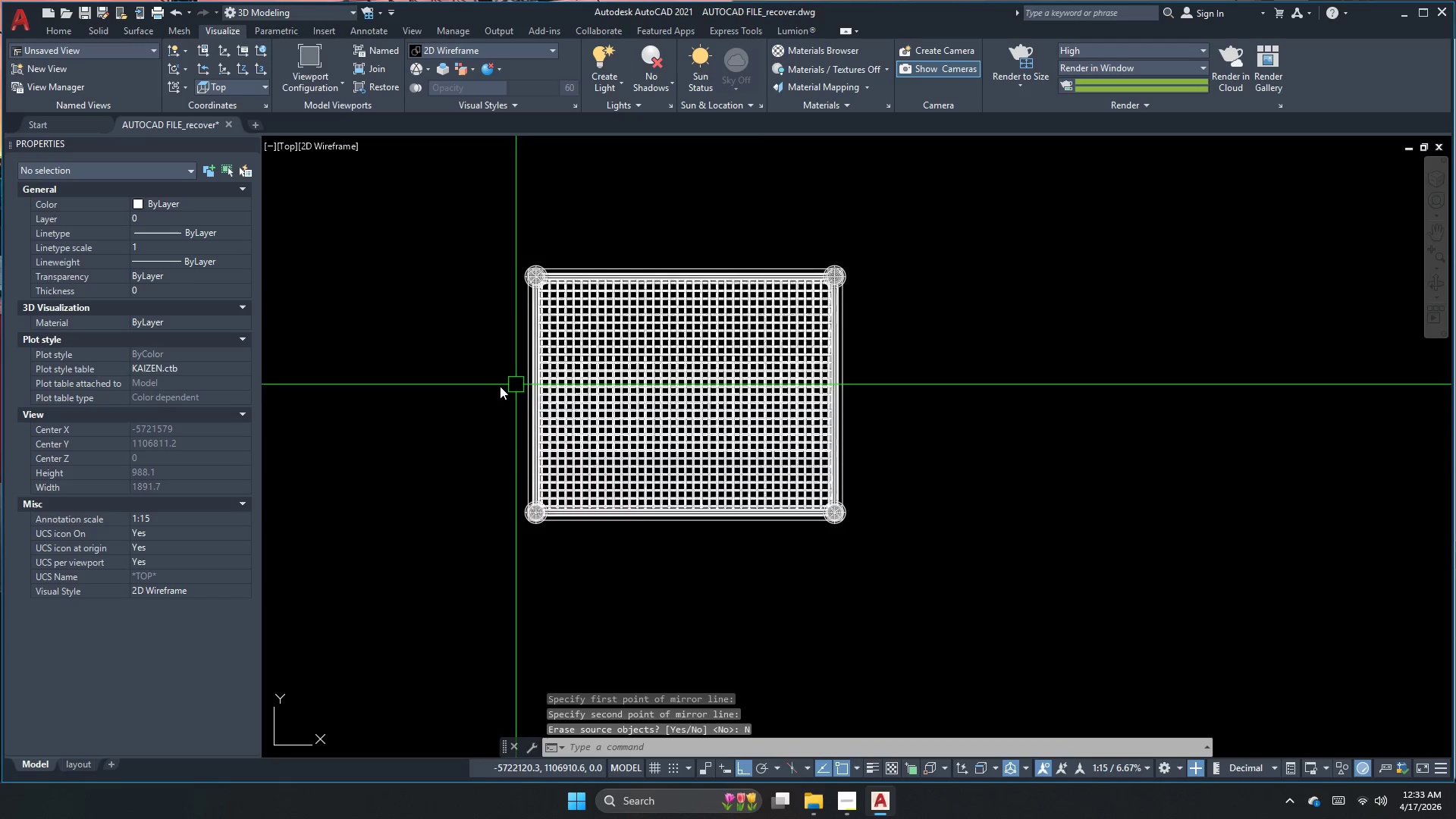 
scroll: coordinate [470, 392], scroll_direction: up, amount: 1.0
 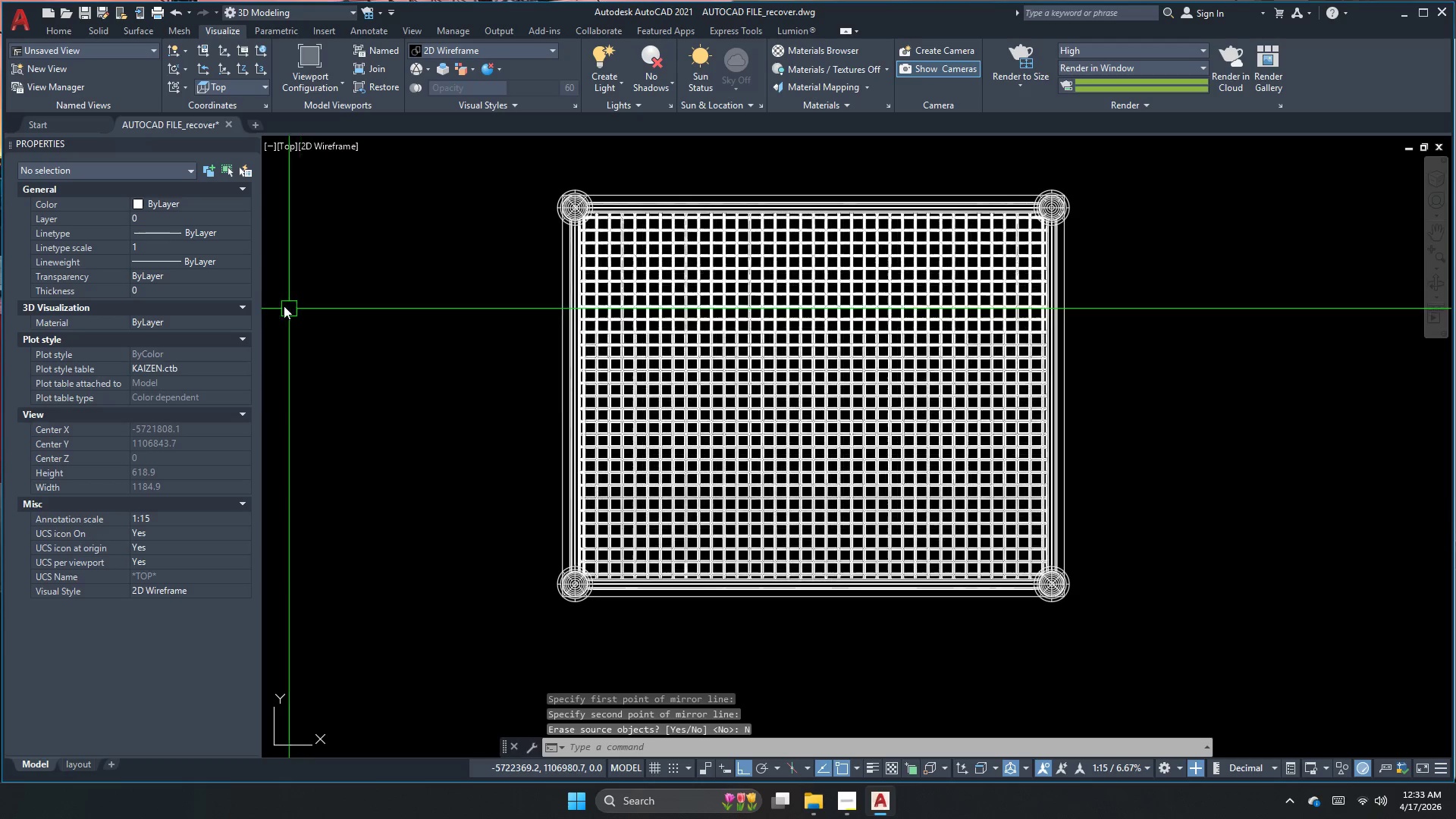 
left_click([281, 148])
 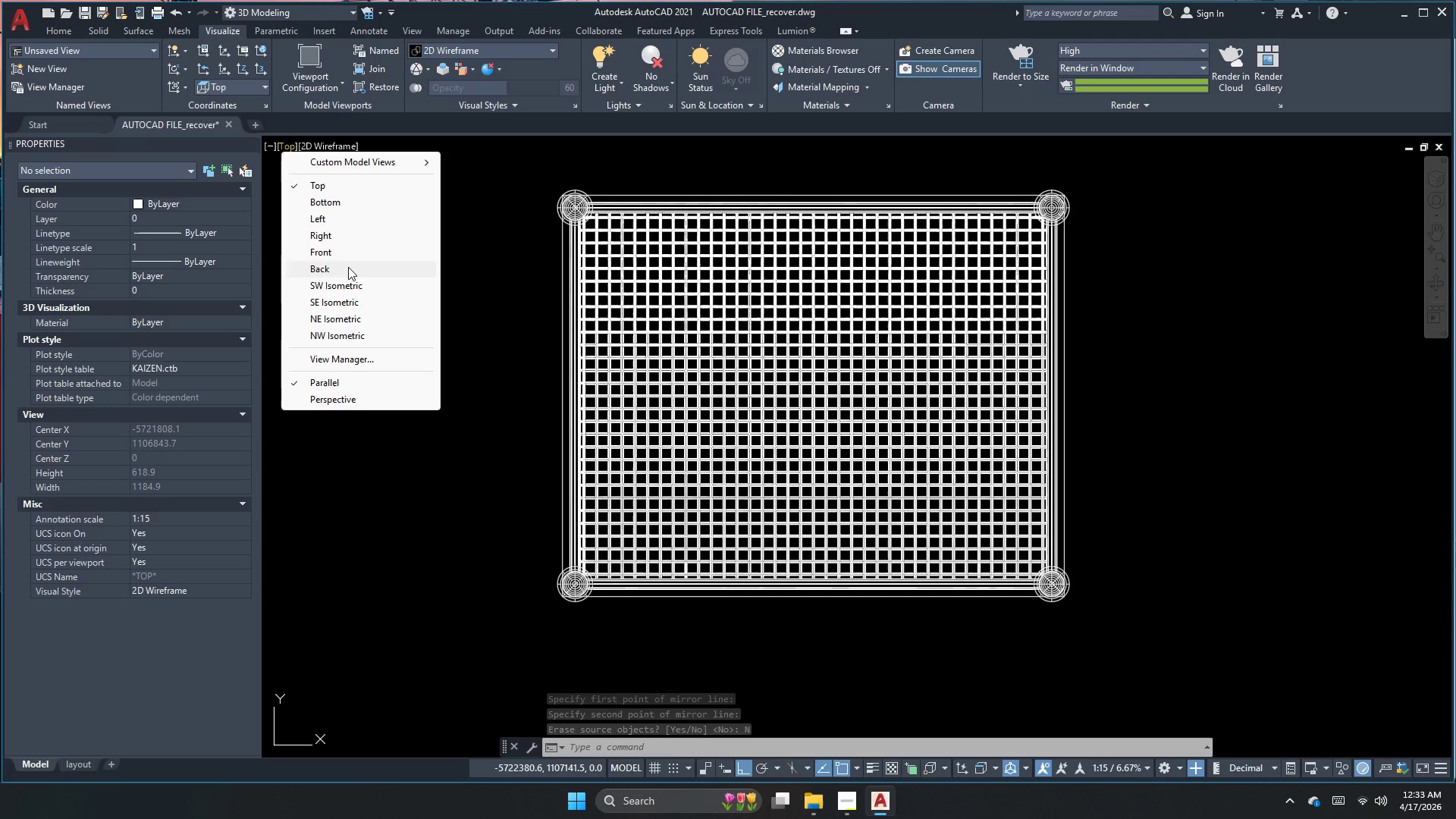 
left_click([346, 284])
 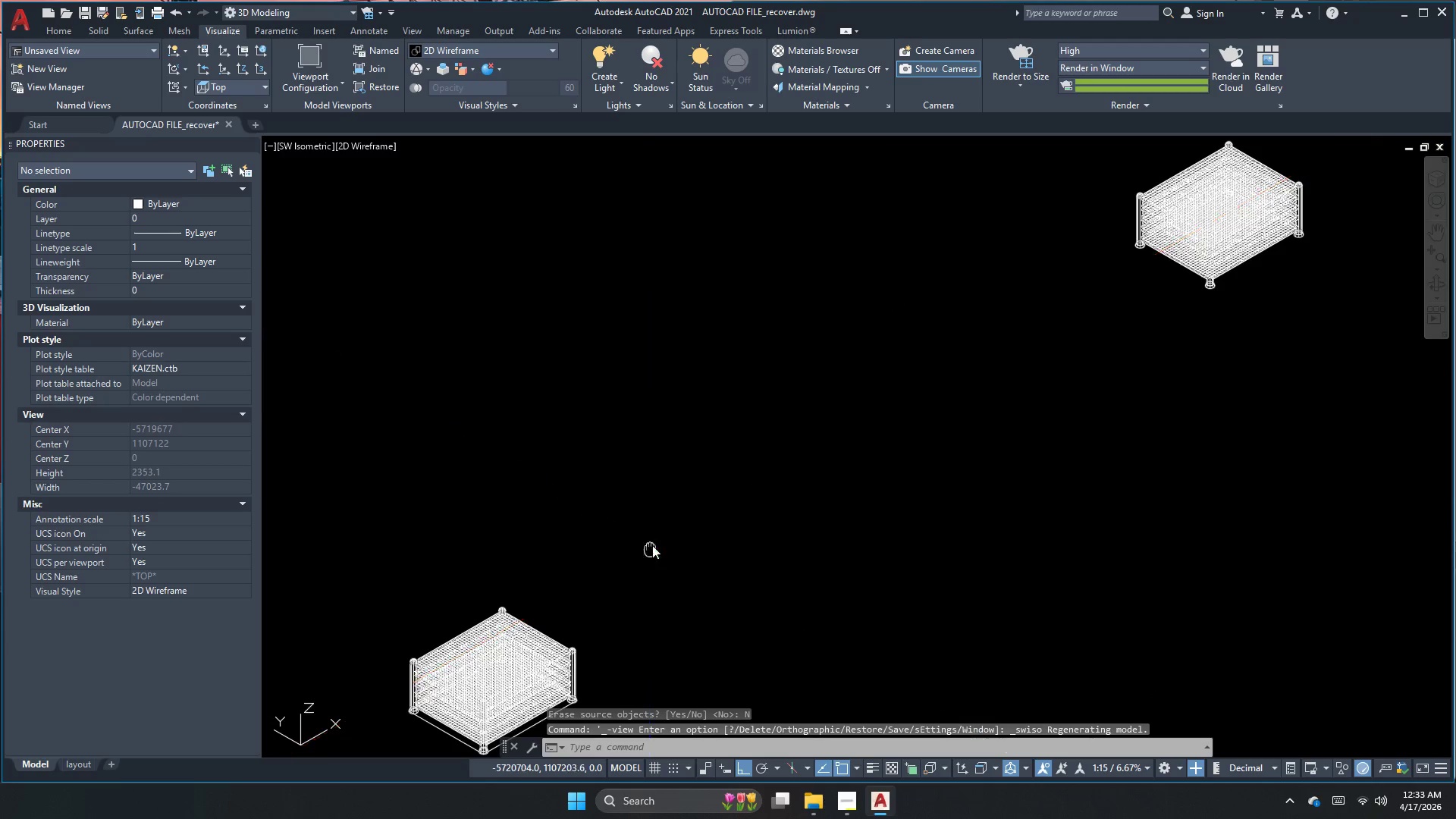 
left_click([621, 511])
 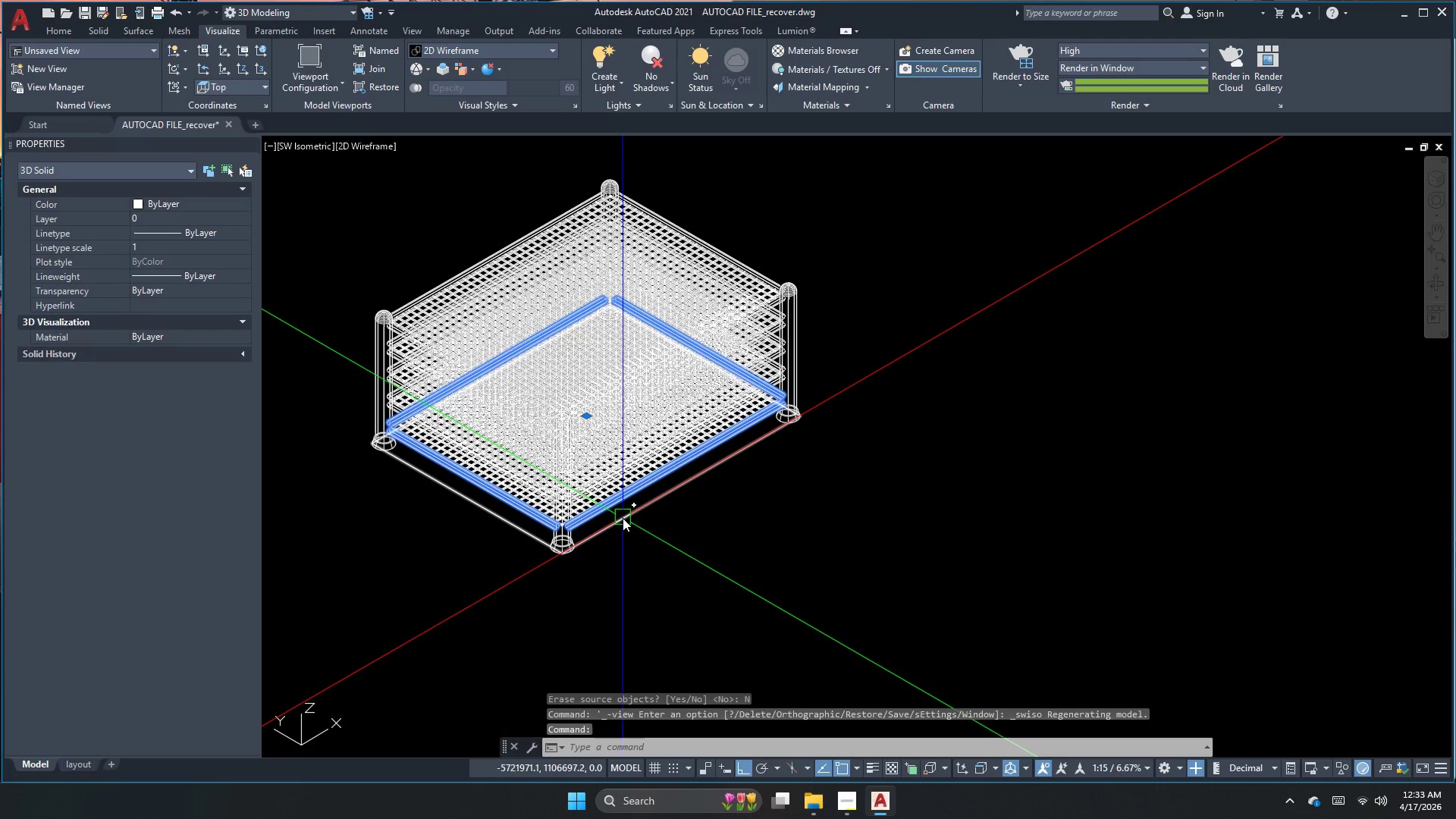 
scroll: coordinate [609, 563], scroll_direction: up, amount: 2.0
 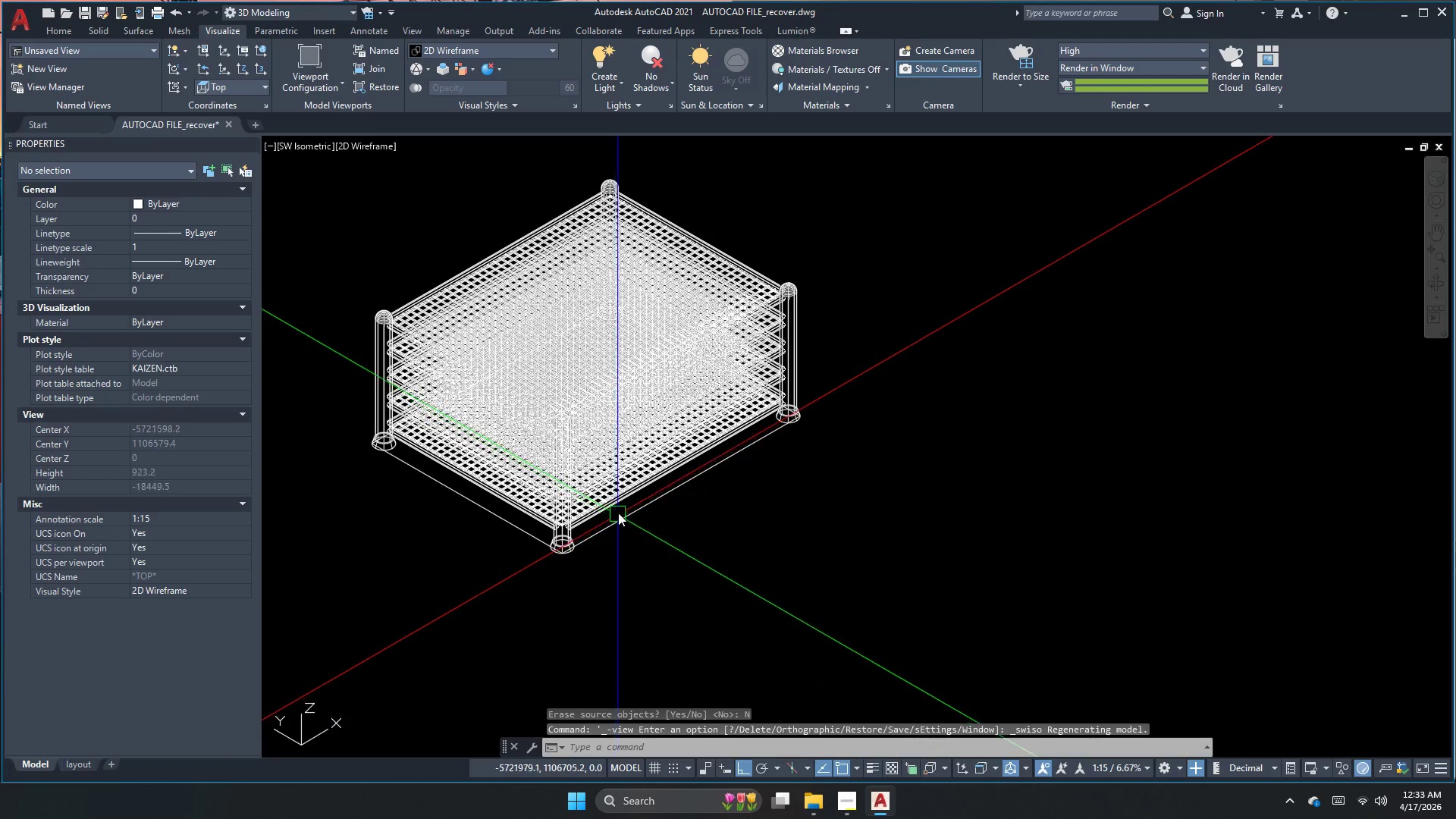 
key(Escape)
 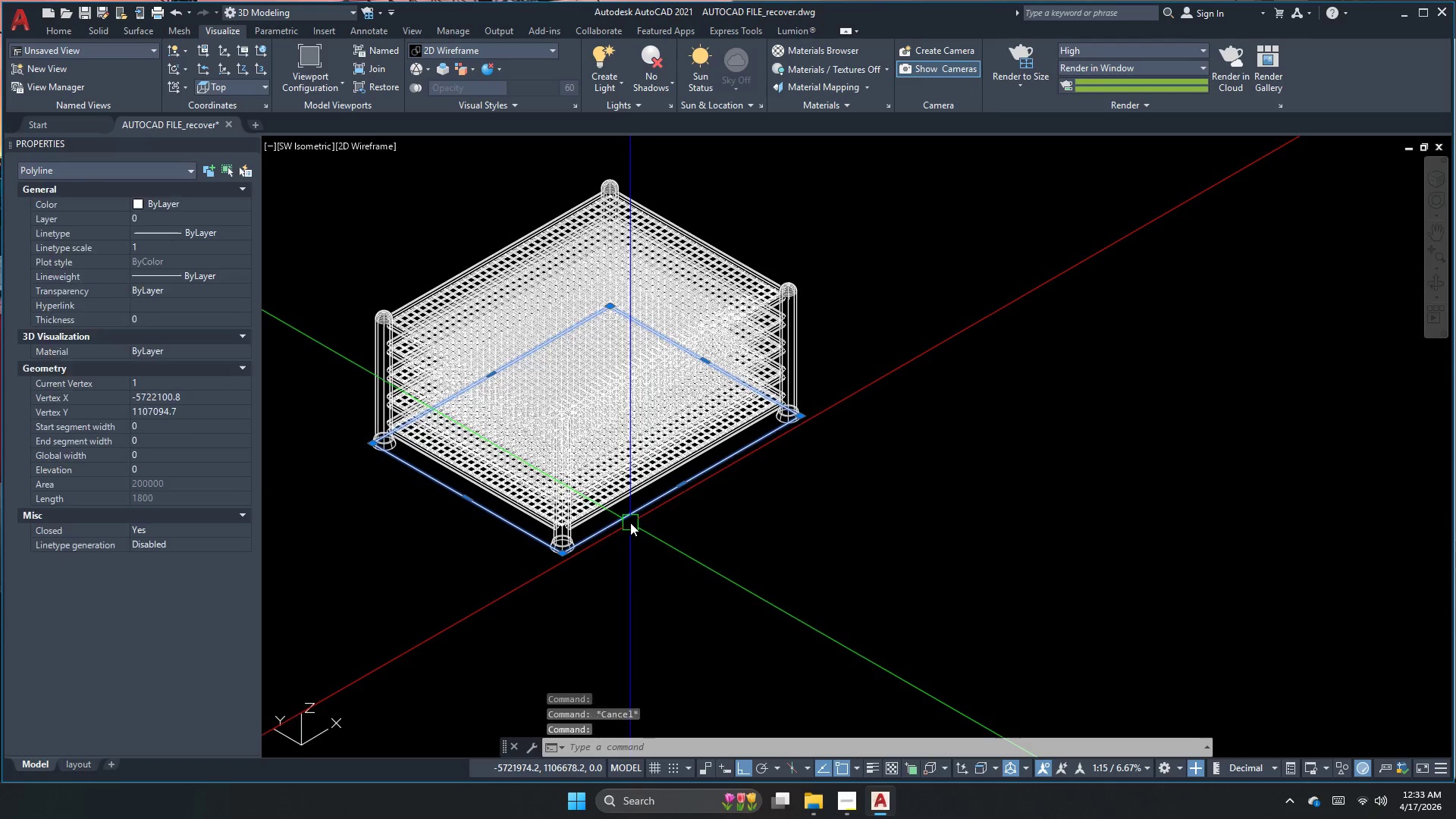 
double_click([623, 519])
 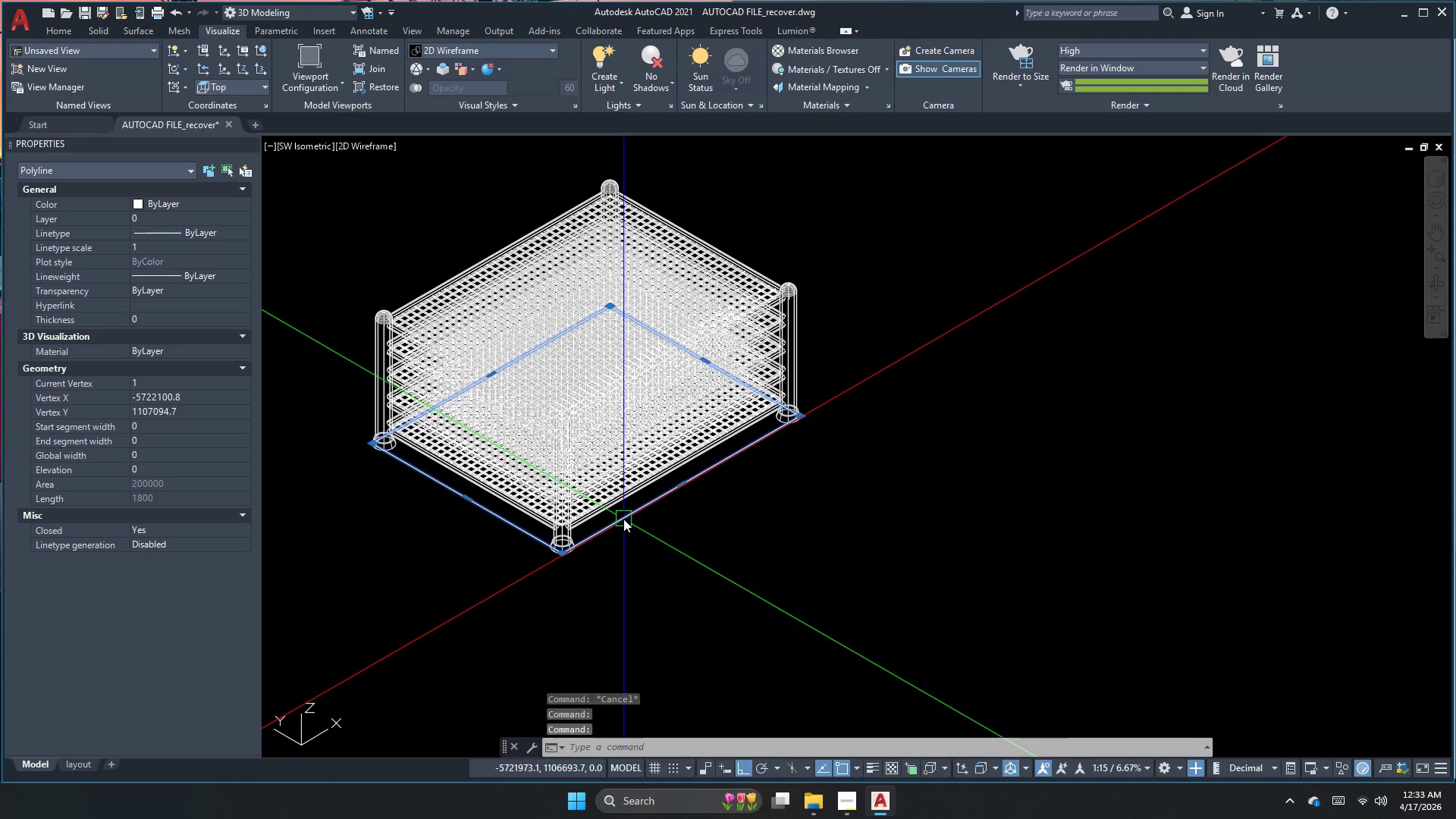 
key(E)
 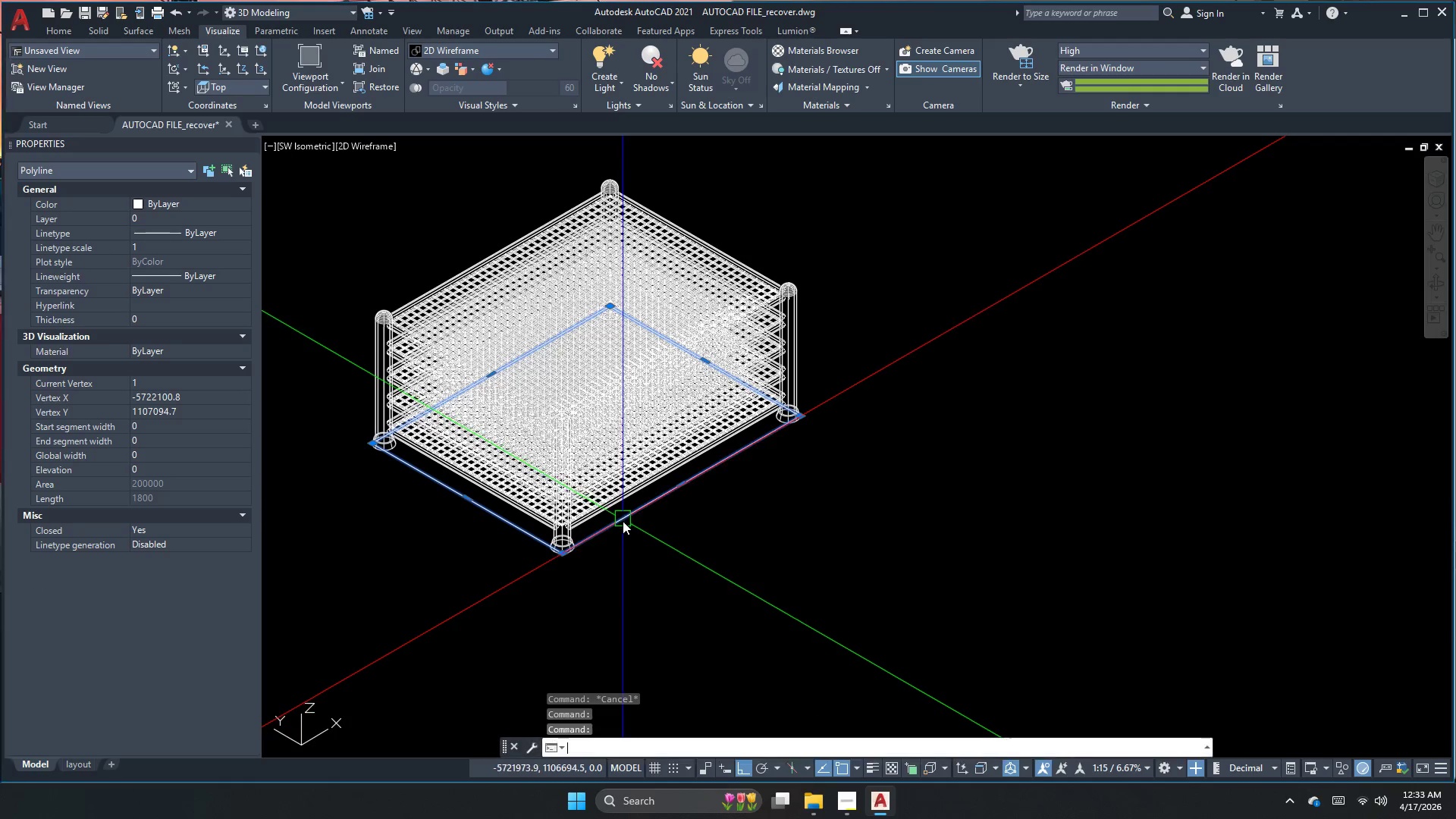 
key(Space)
 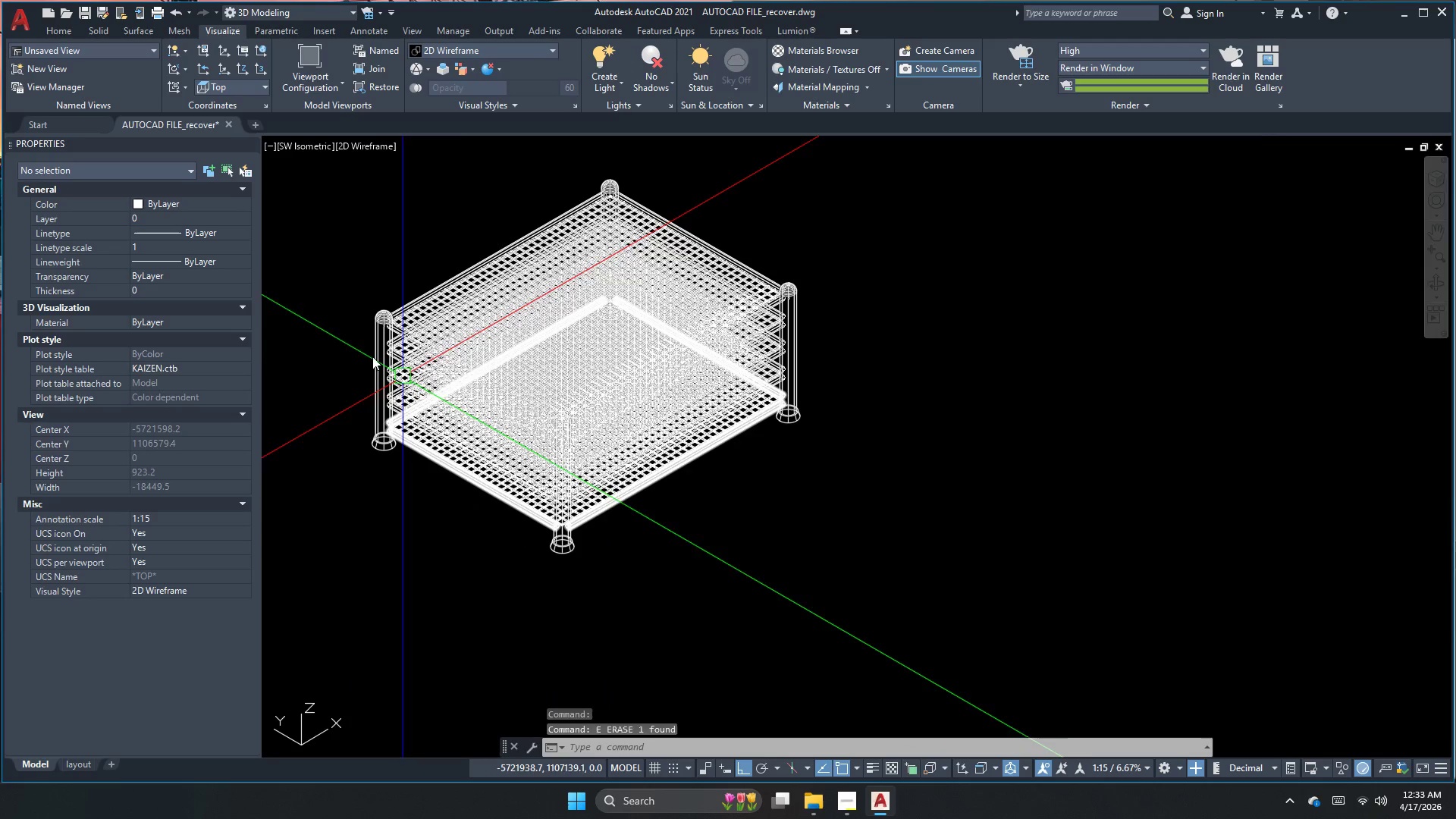 
key(Escape)
 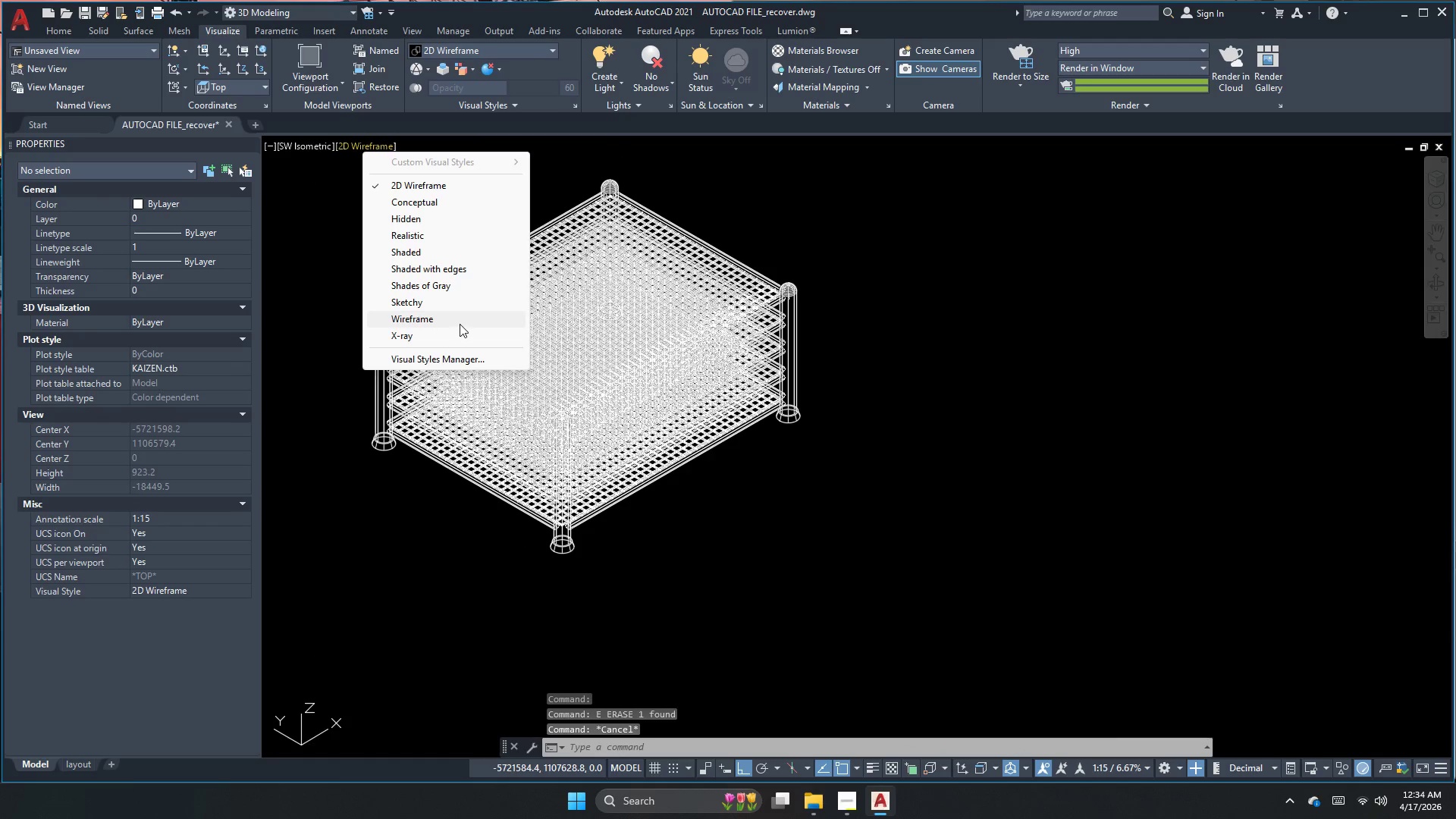 
left_click([456, 289])
 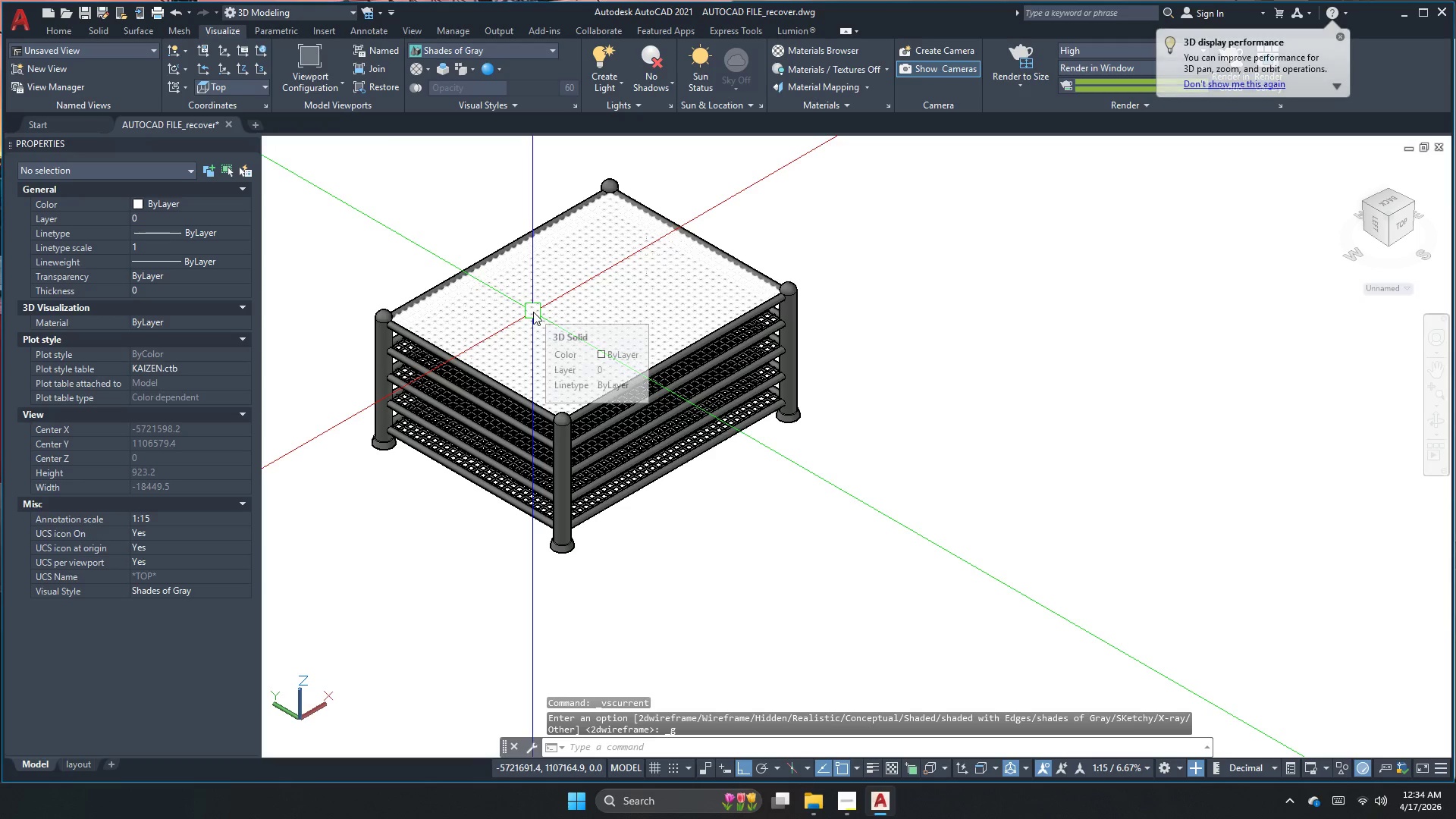 
key(Escape)
 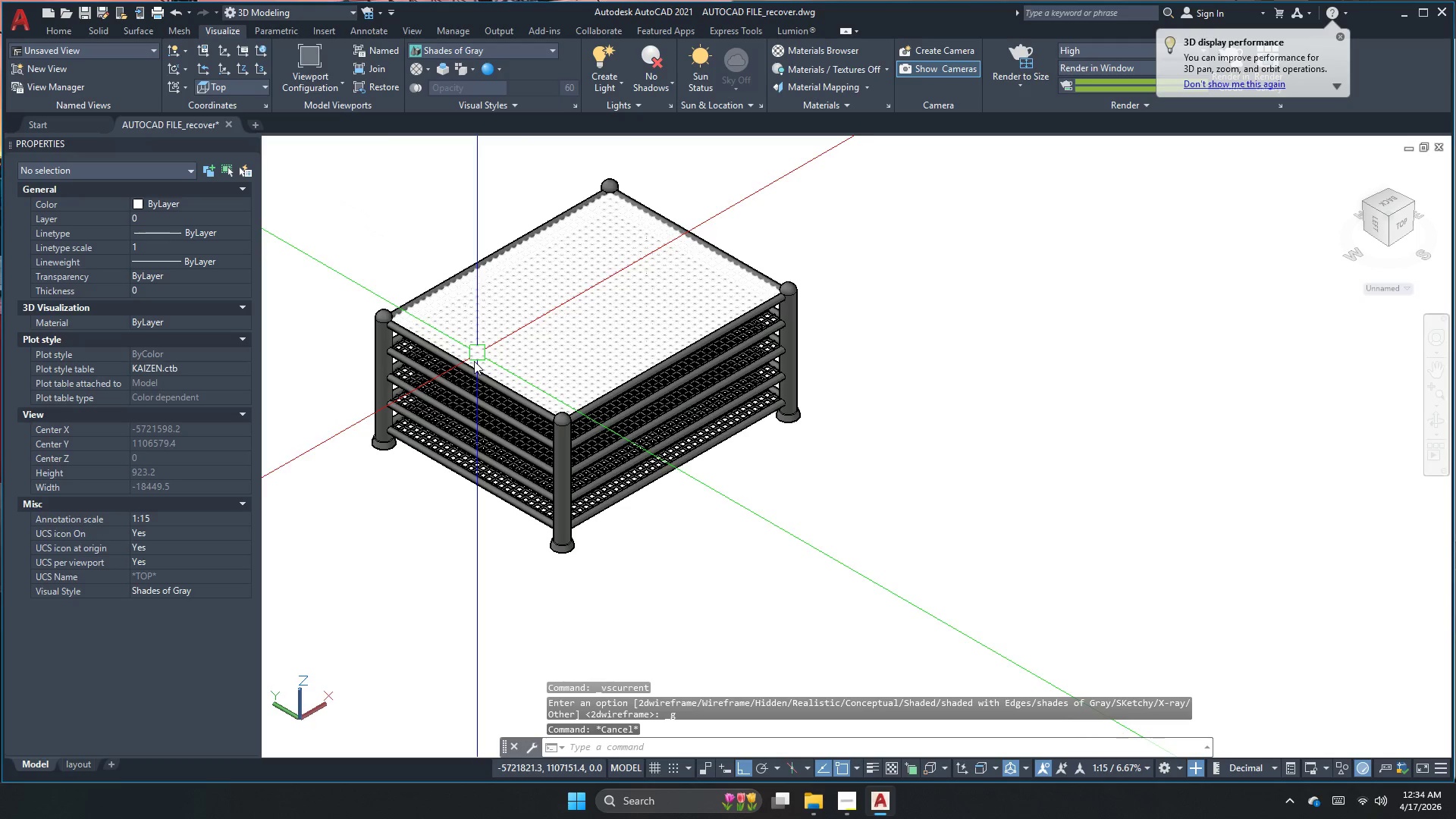 
scroll: coordinate [444, 455], scroll_direction: up, amount: 8.0
 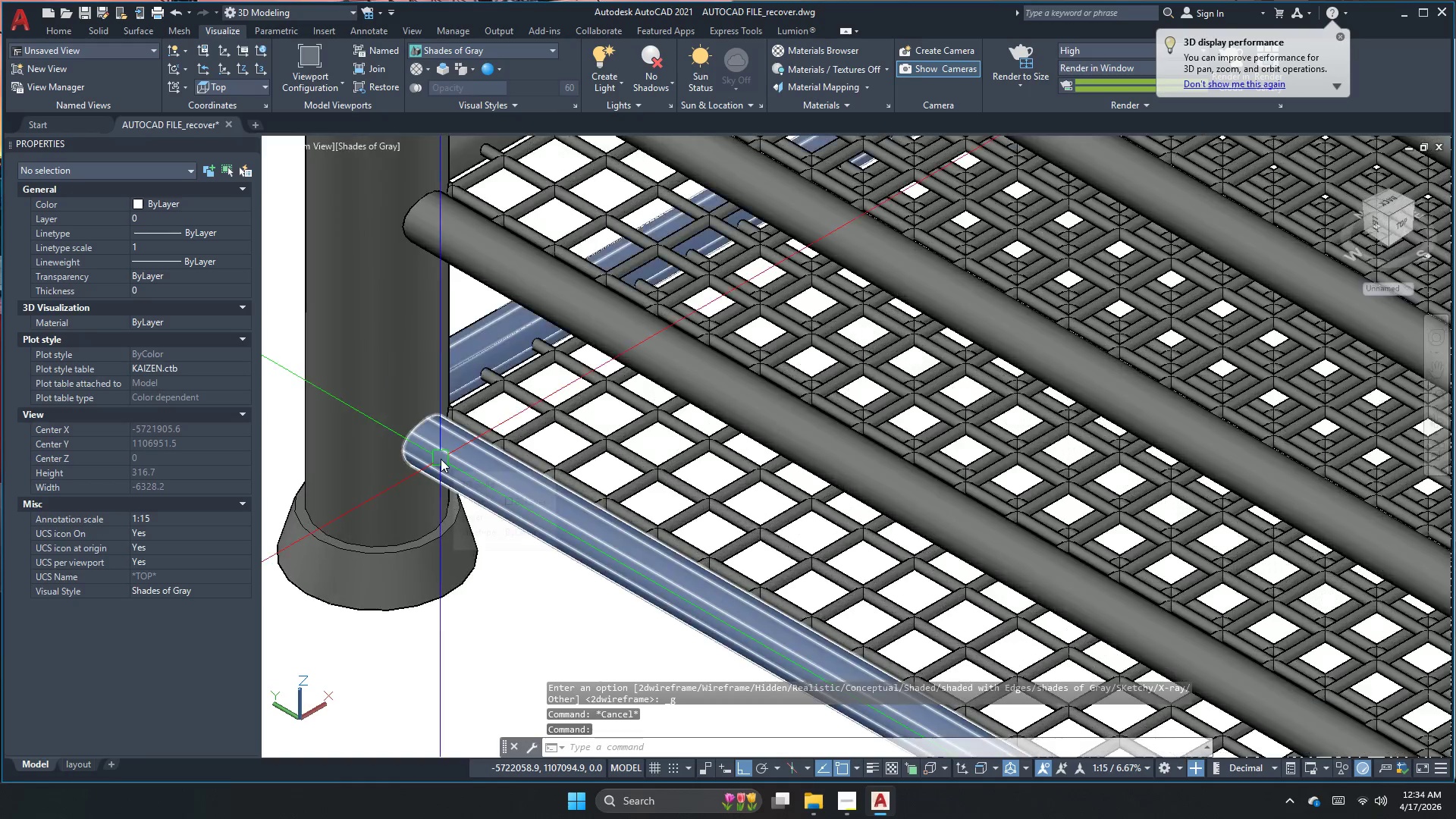 
left_click([441, 460])
 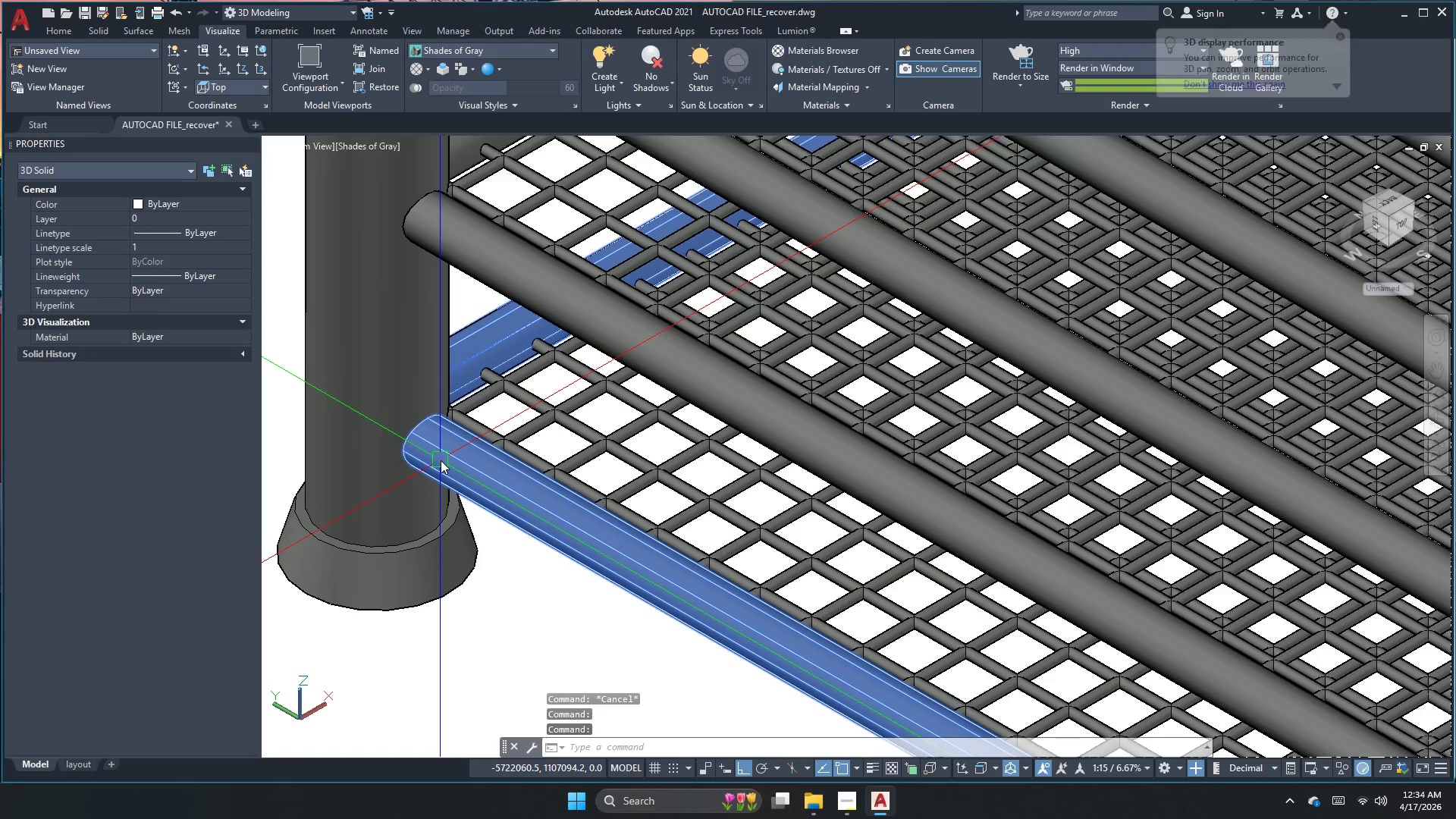 
key(Escape)
 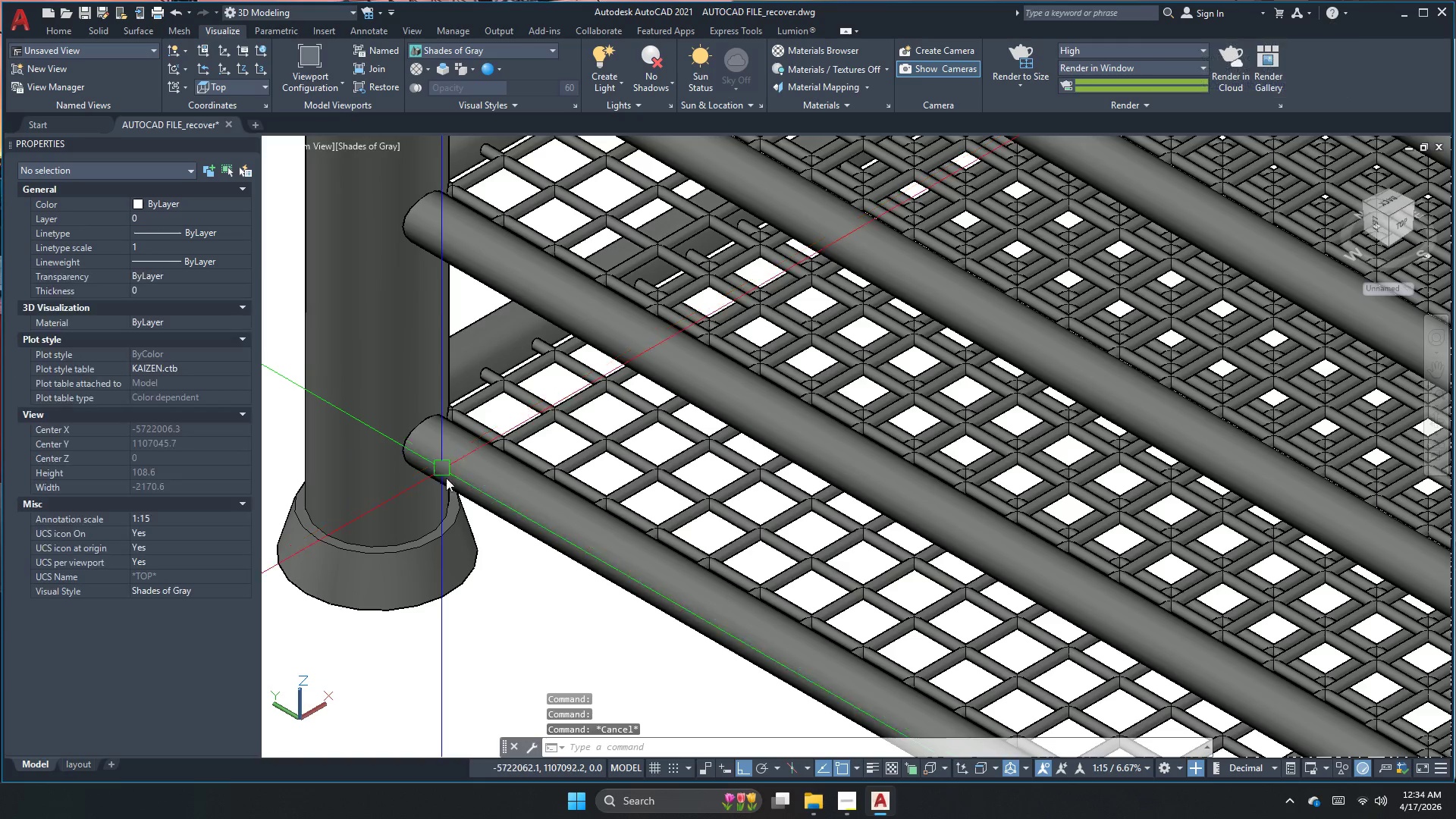 
scroll: coordinate [472, 510], scroll_direction: down, amount: 3.0
 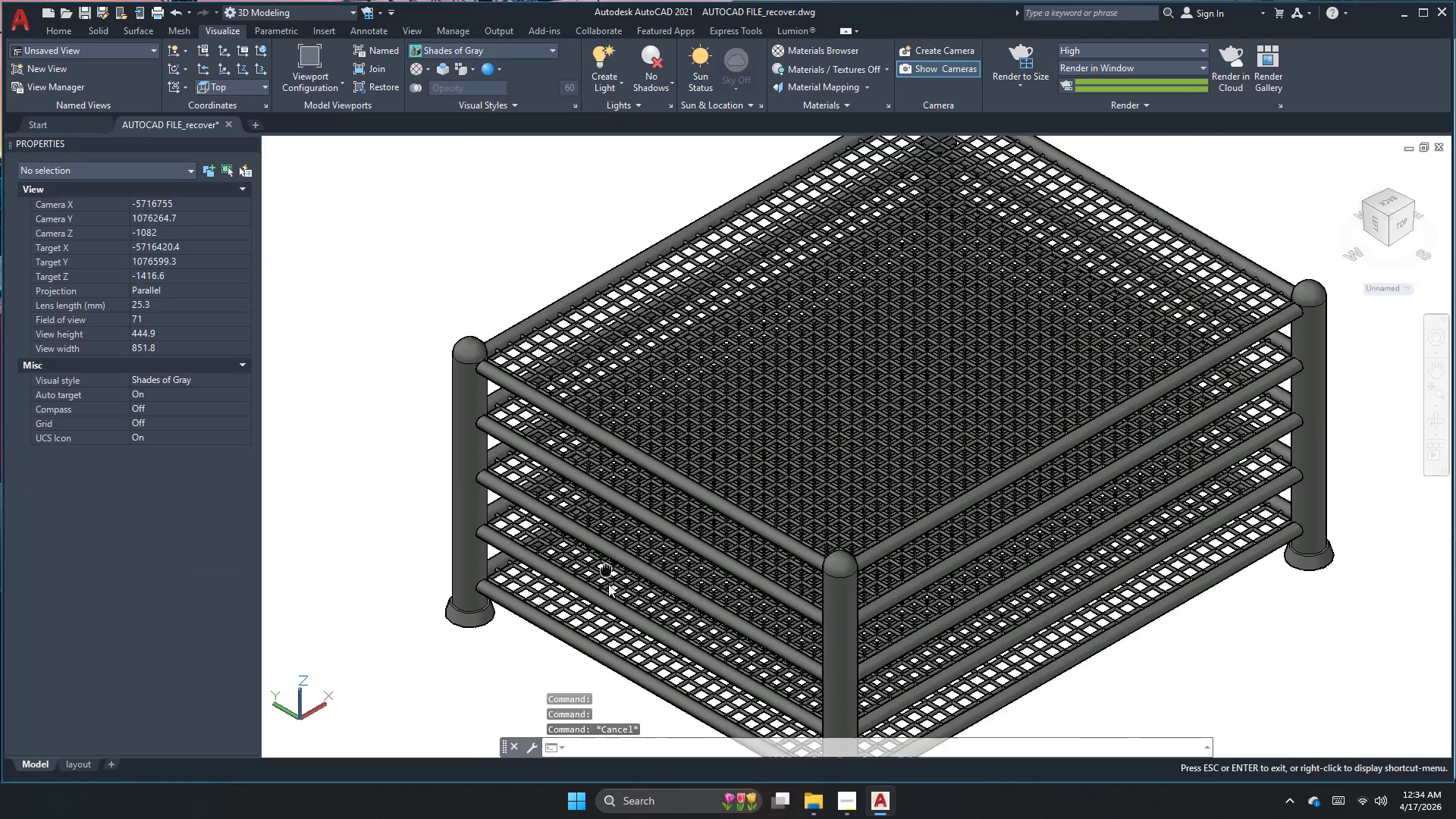 
left_click([752, 430])
 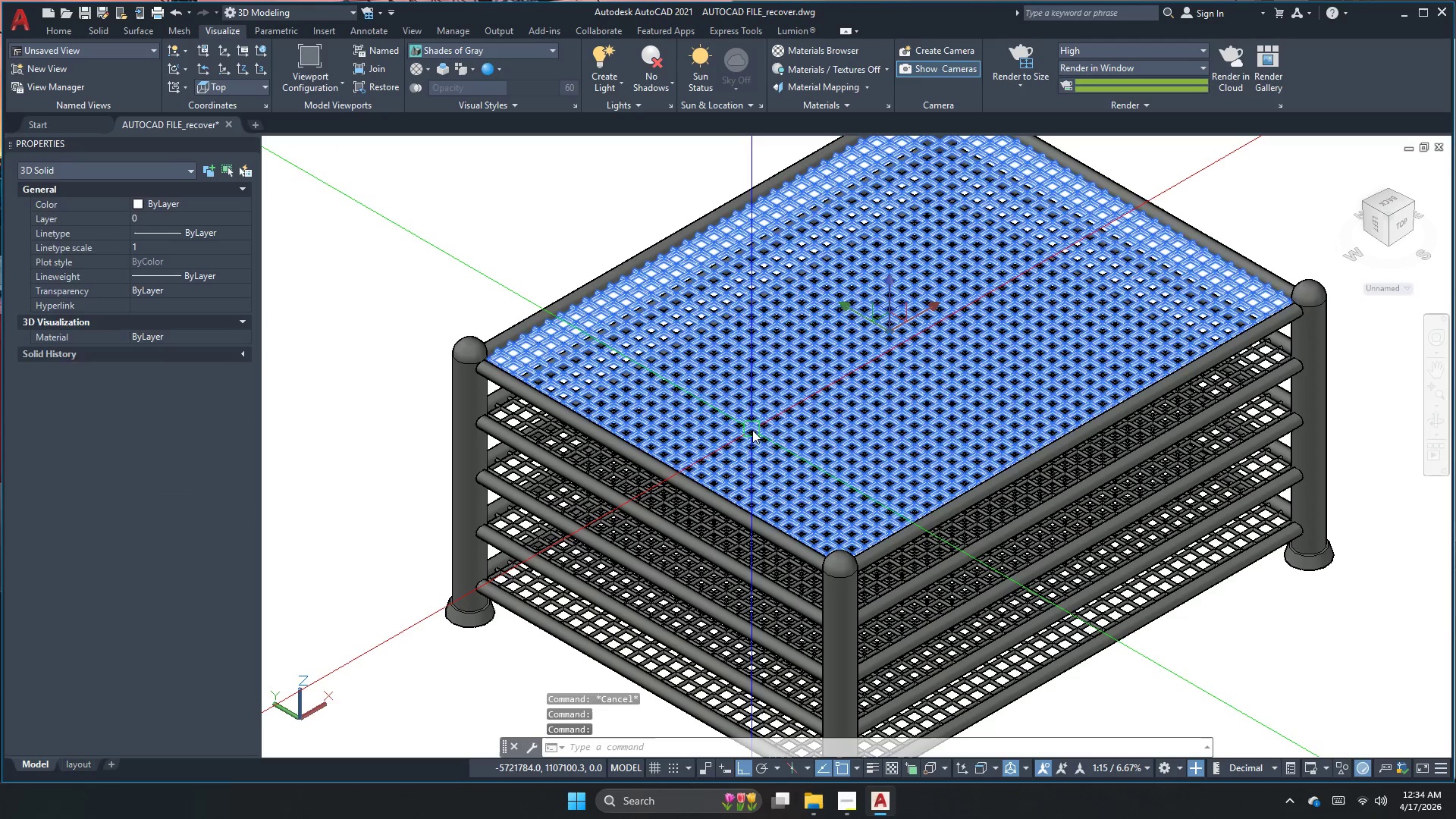 
key(Escape)
 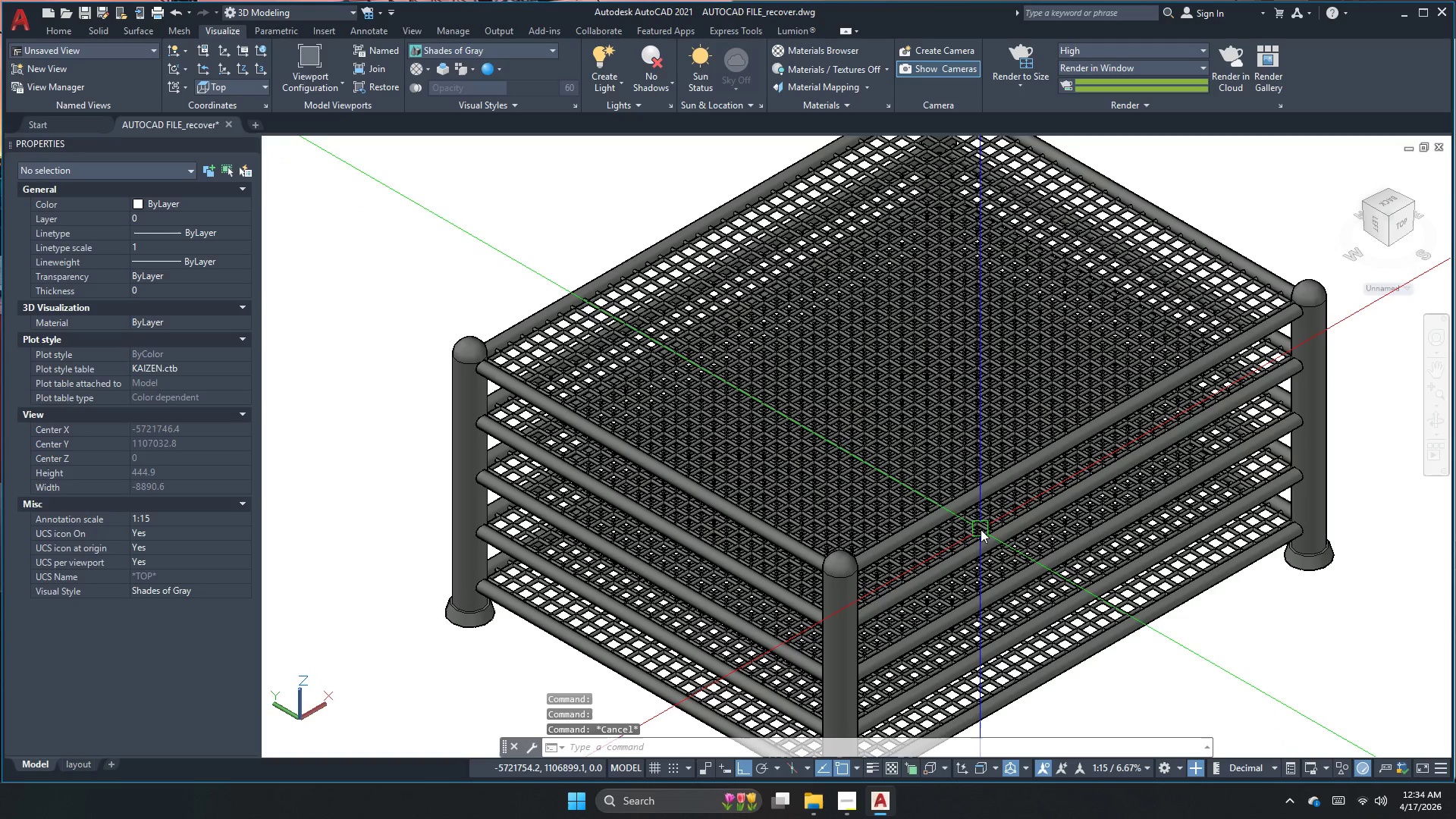 
left_click([971, 506])
 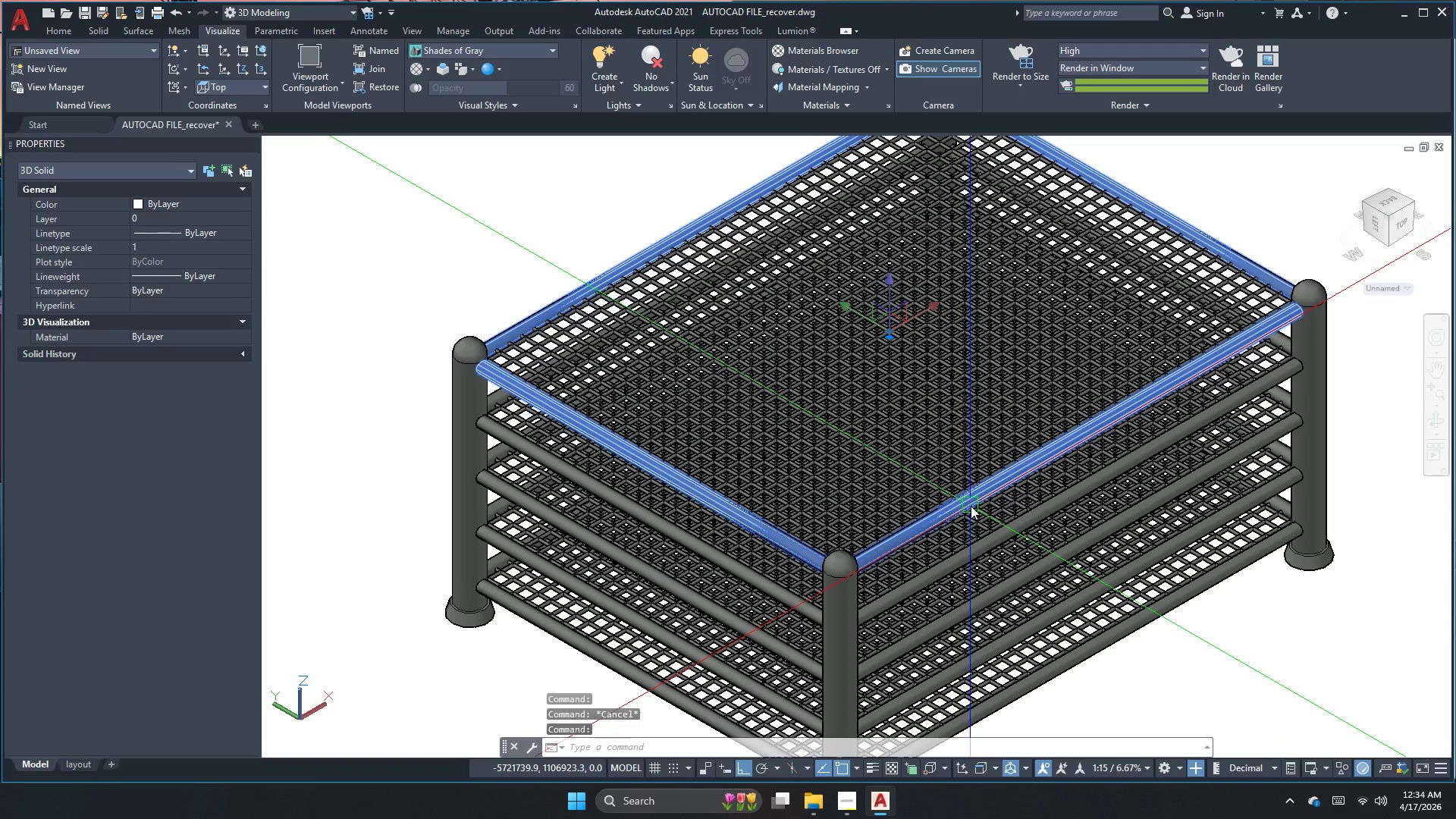 
key(Escape)
 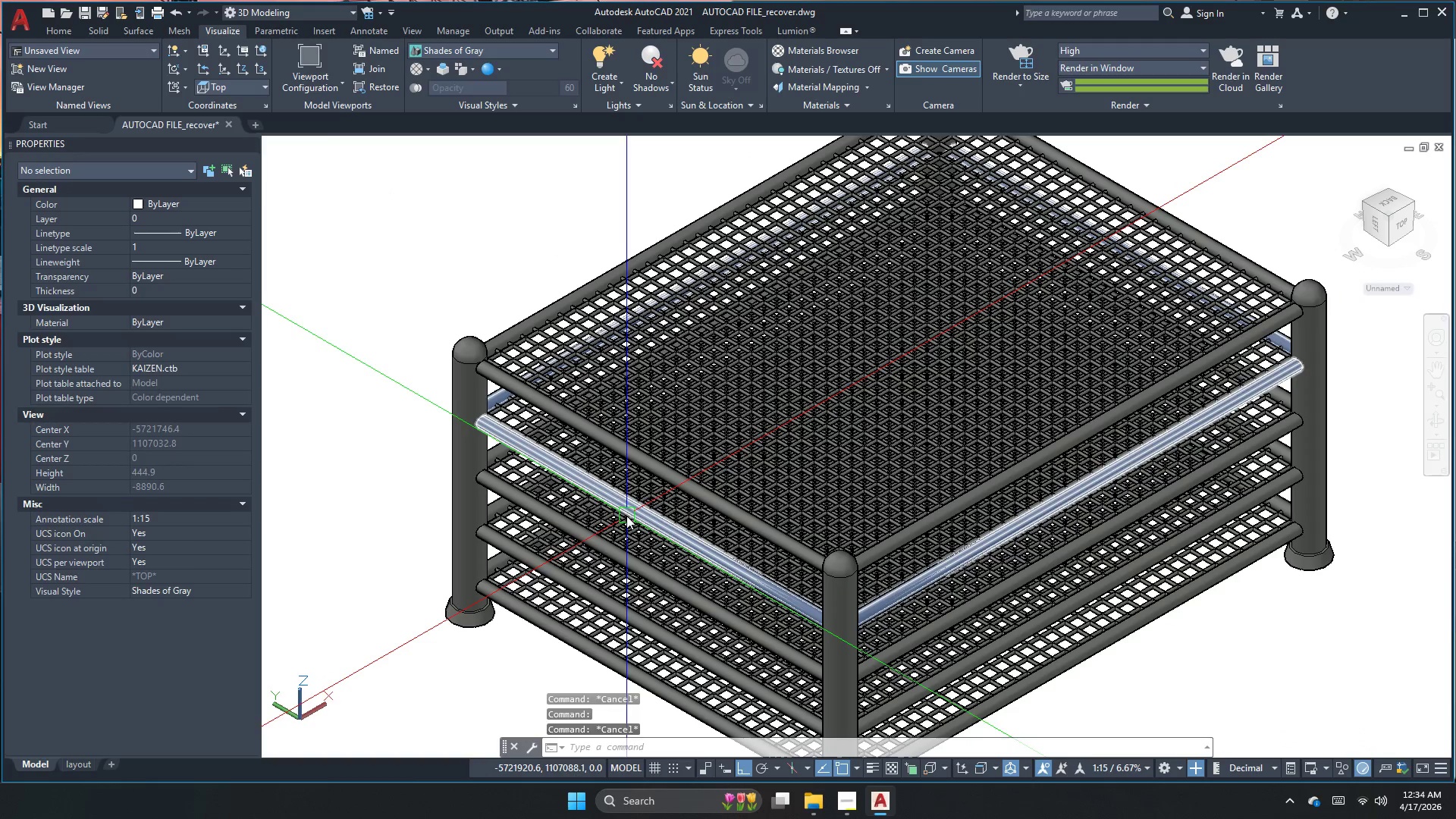 
left_click([626, 516])
 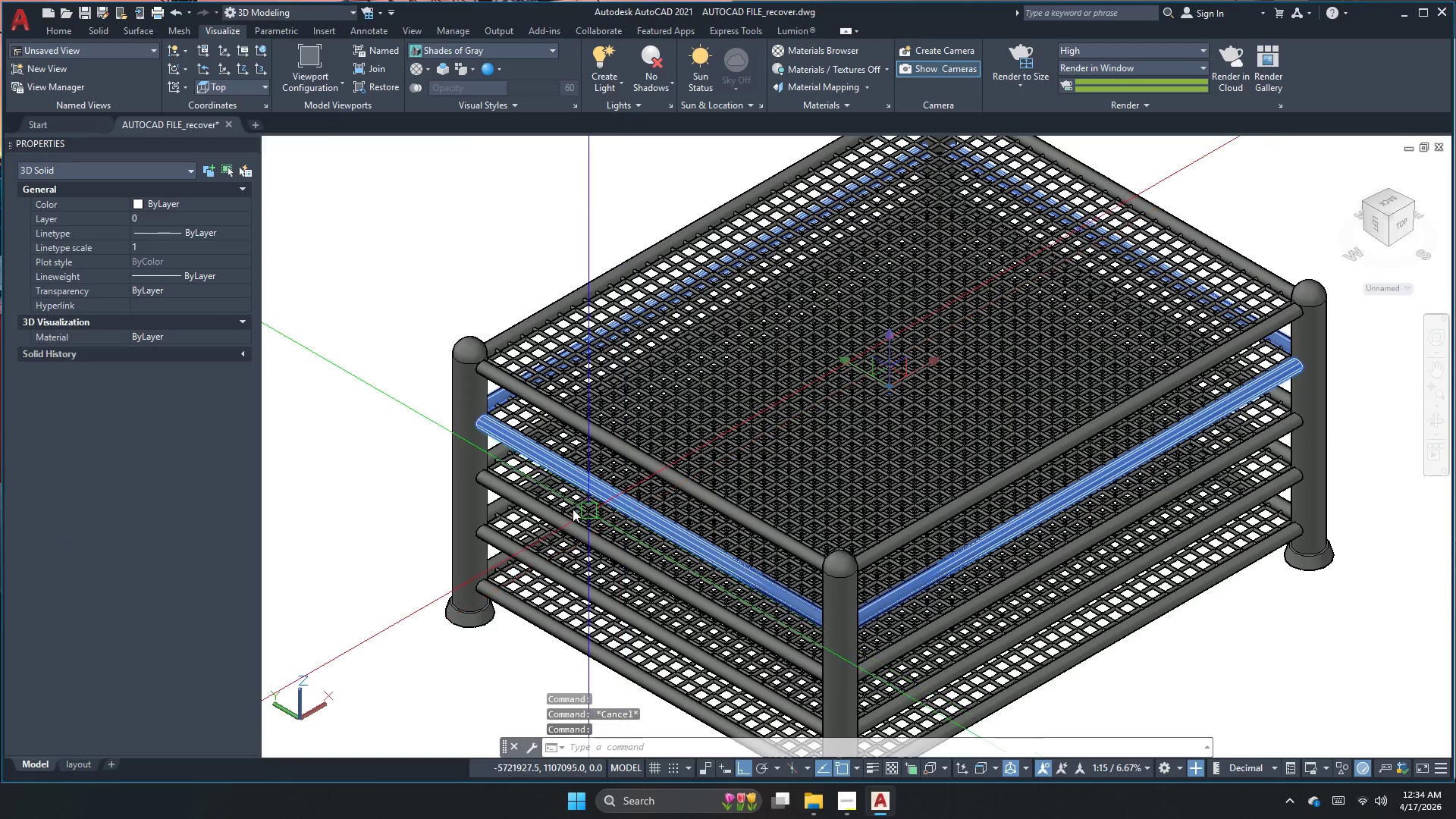 
key(Escape)
 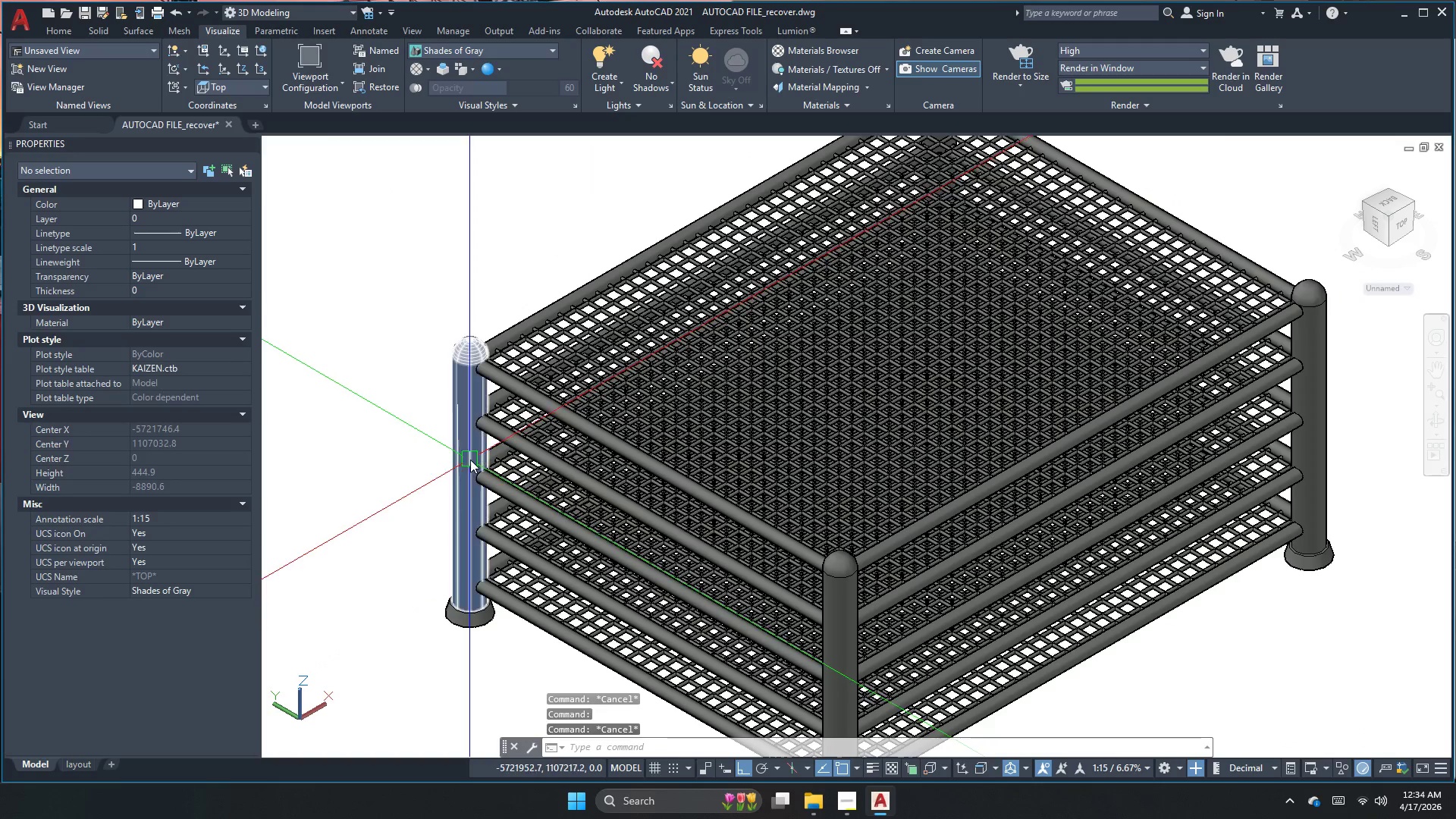 
left_click([469, 460])
 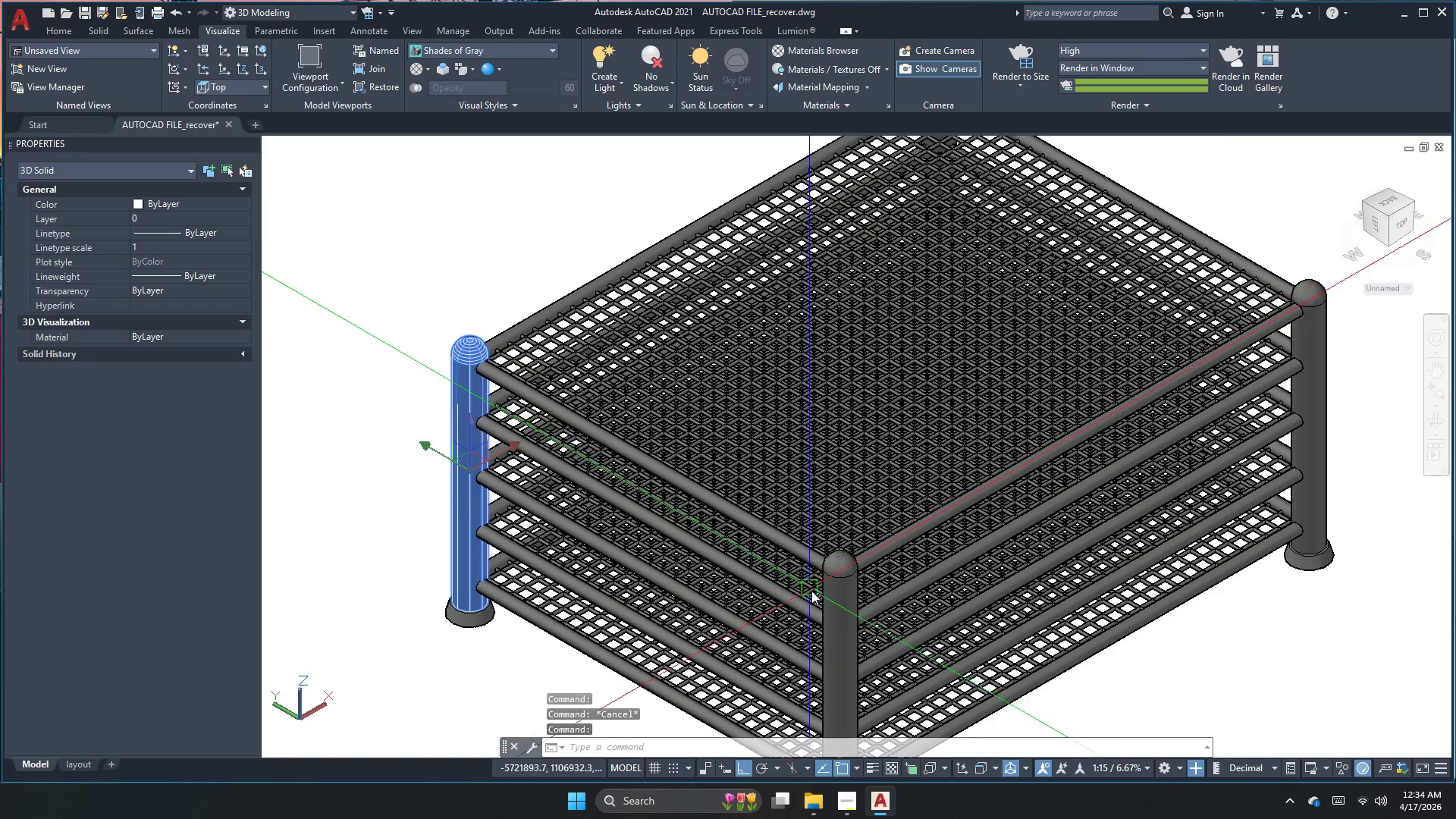 
left_click([842, 606])
 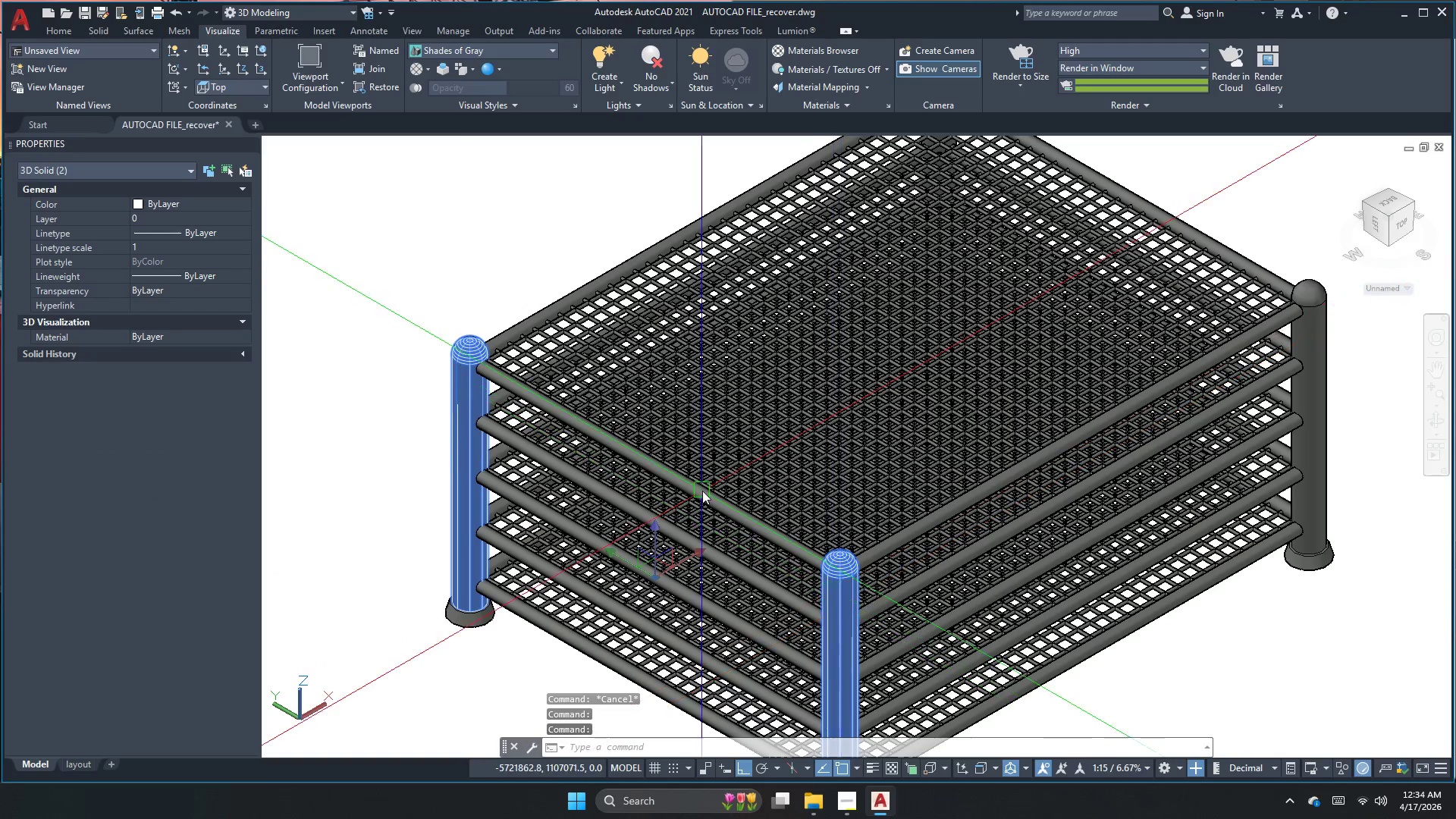 
scroll: coordinate [701, 491], scroll_direction: down, amount: 1.0
 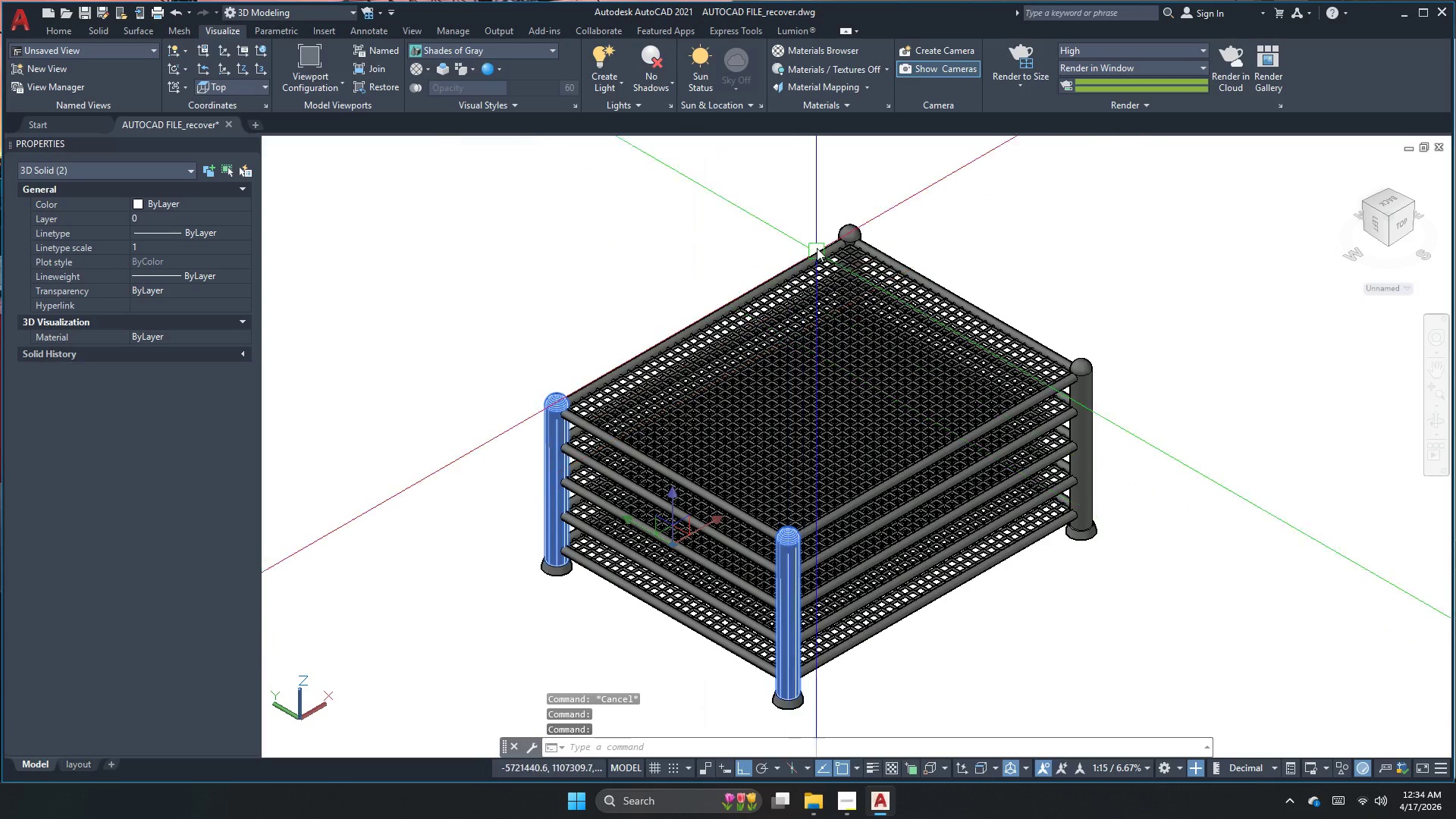 
scroll: coordinate [822, 215], scroll_direction: up, amount: 1.0
 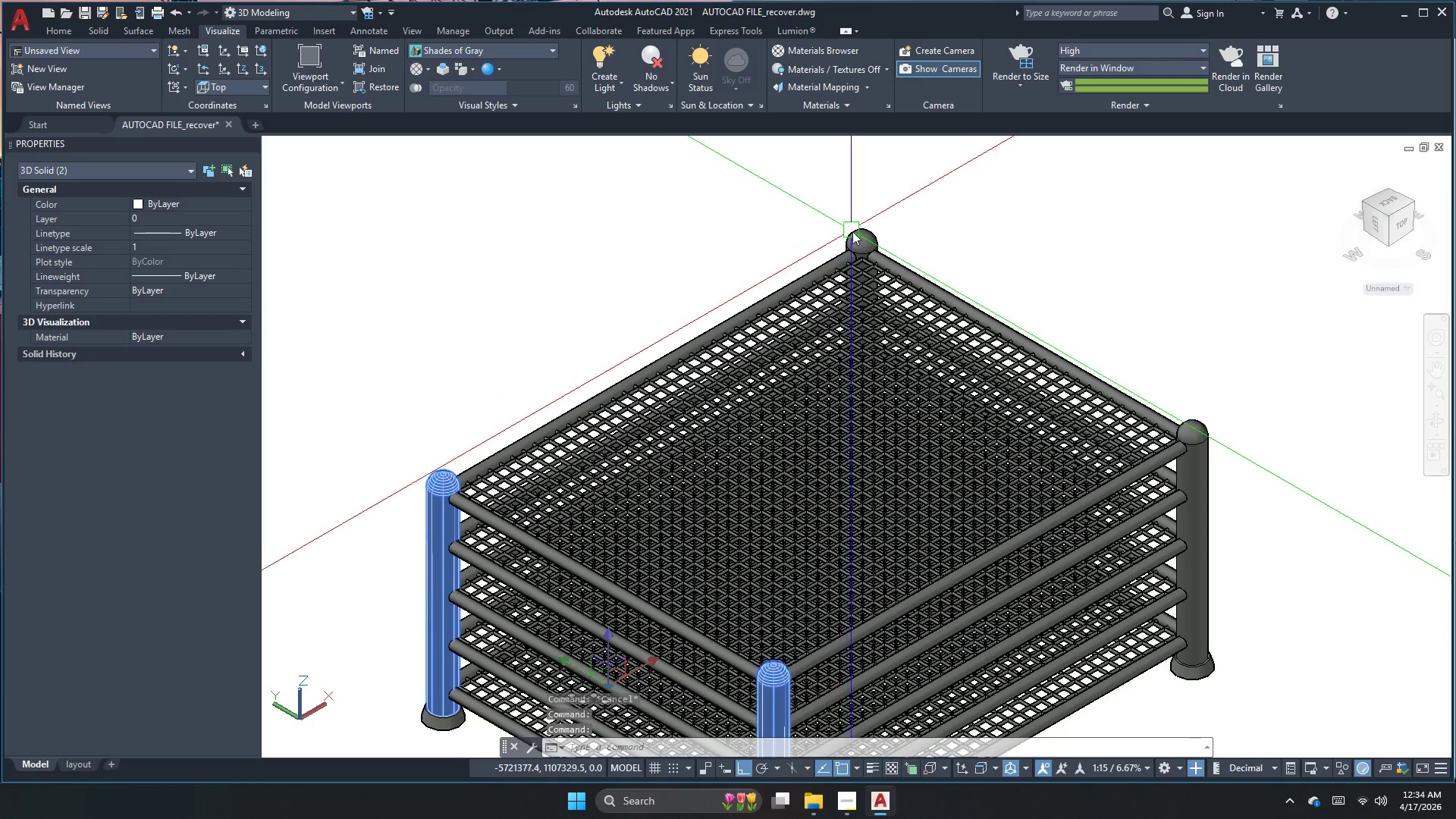 
left_click([859, 235])
 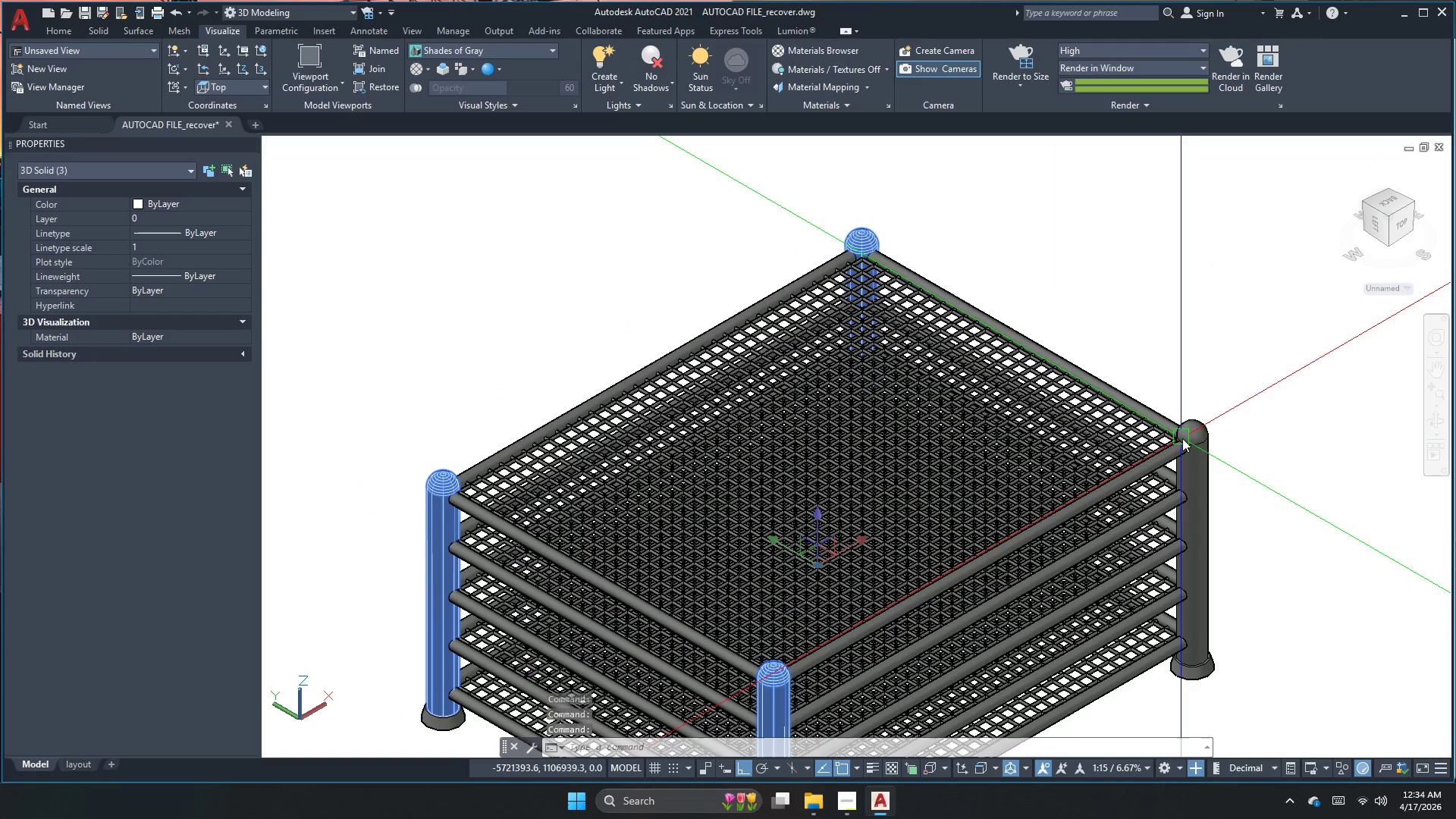 
left_click([1197, 447])
 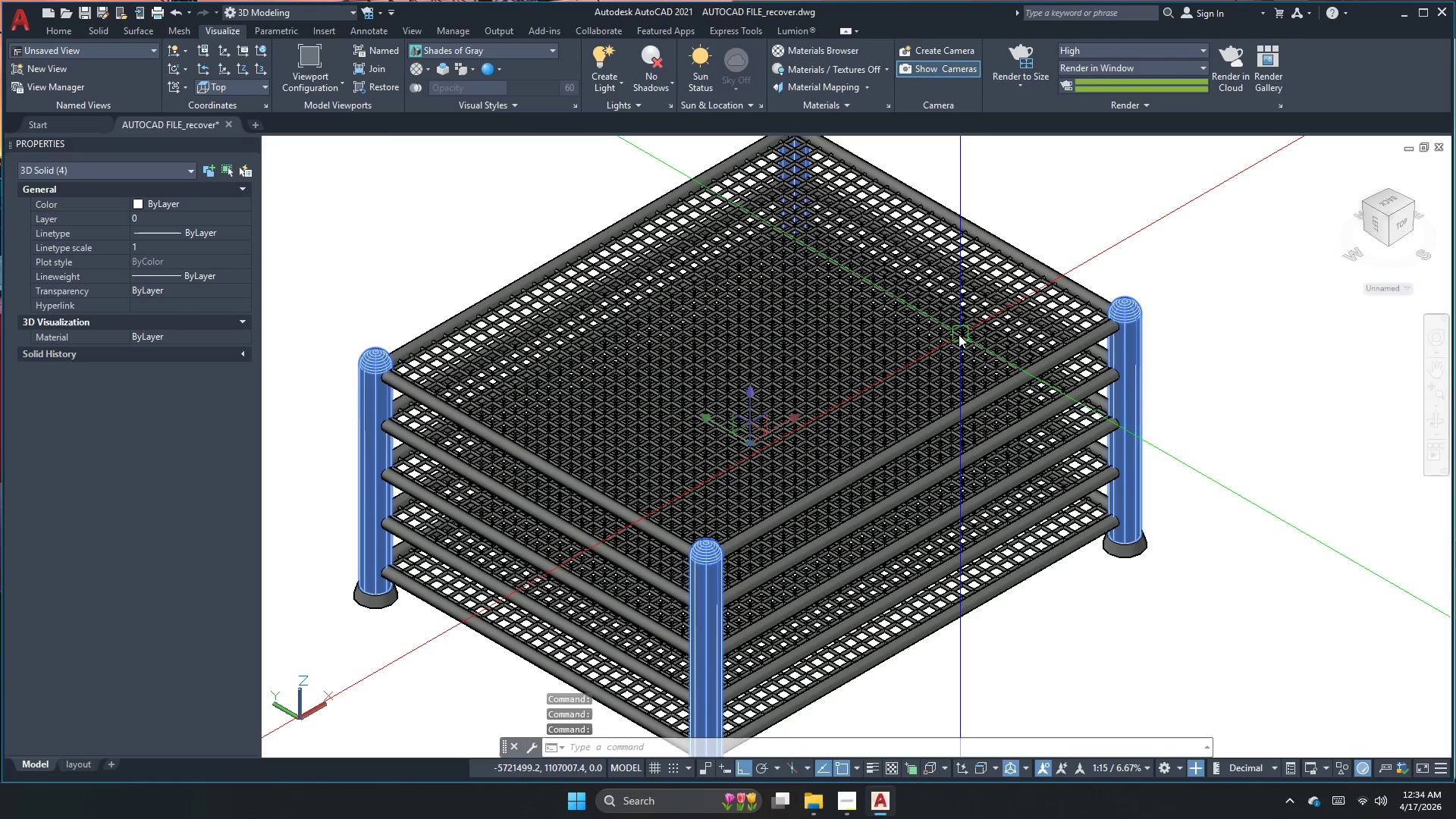 
key(G)
 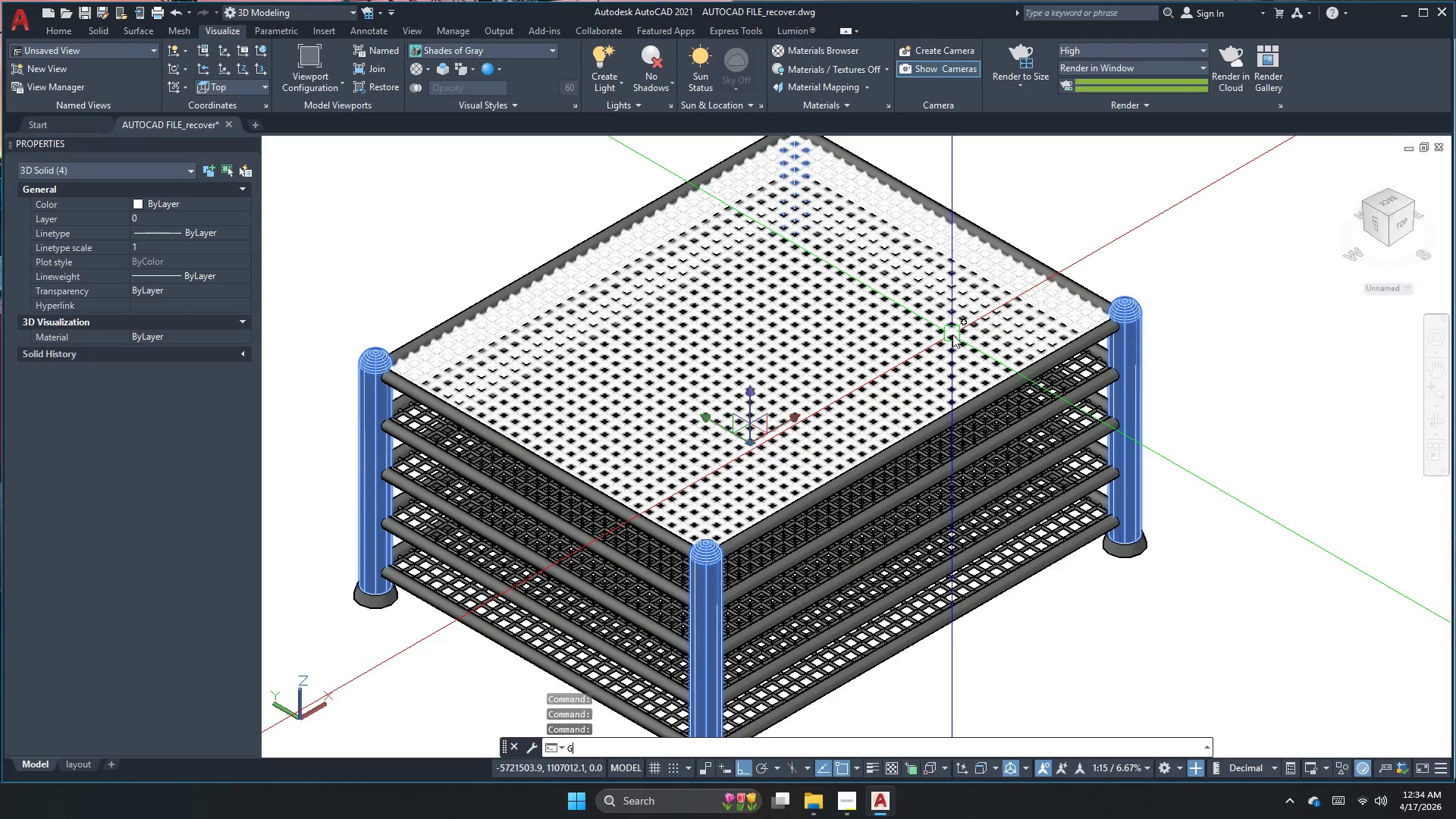 
key(Space)
 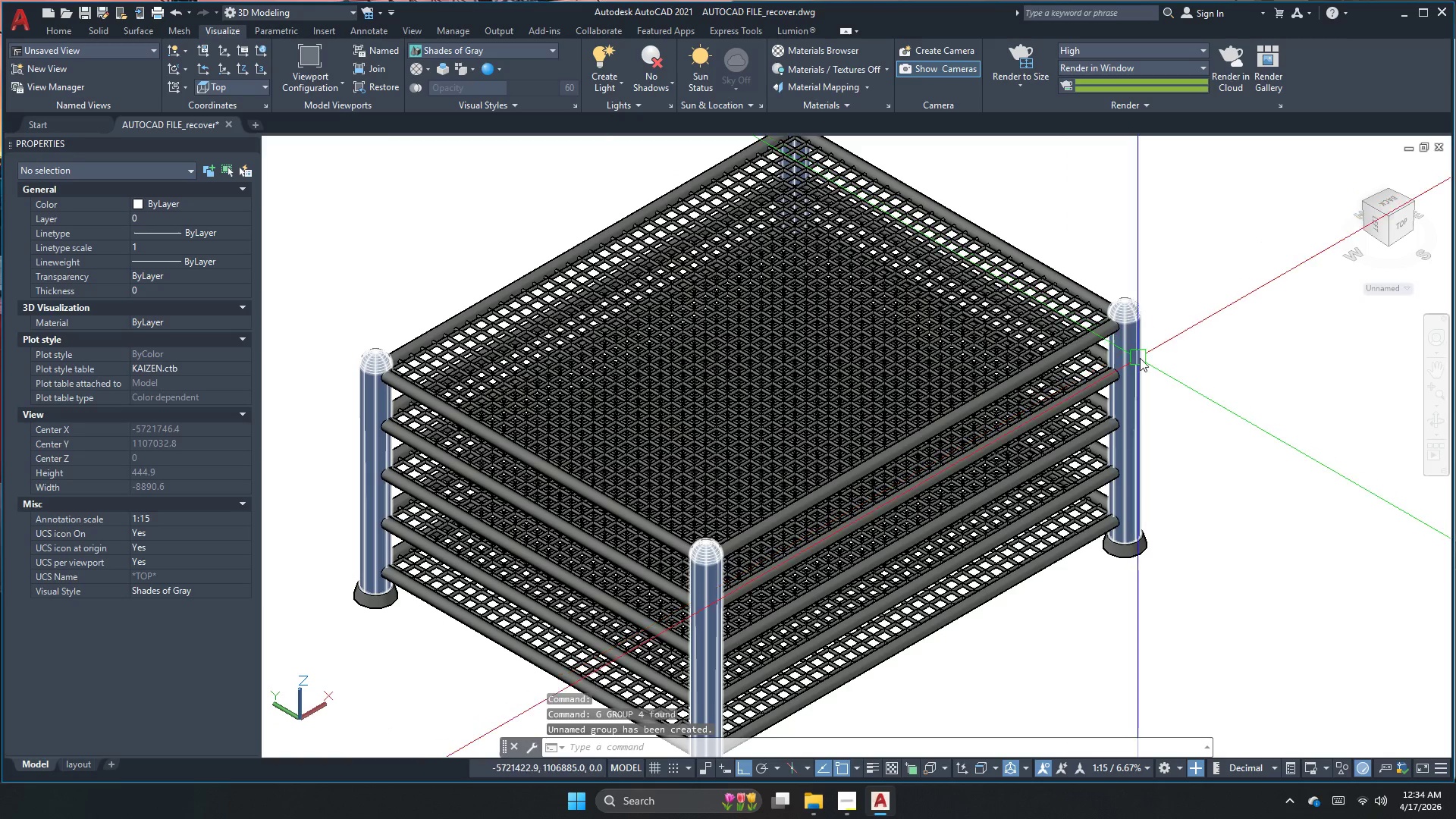 
left_click_drag(start_coordinate=[1140, 358], to_coordinate=[1142, 551])
 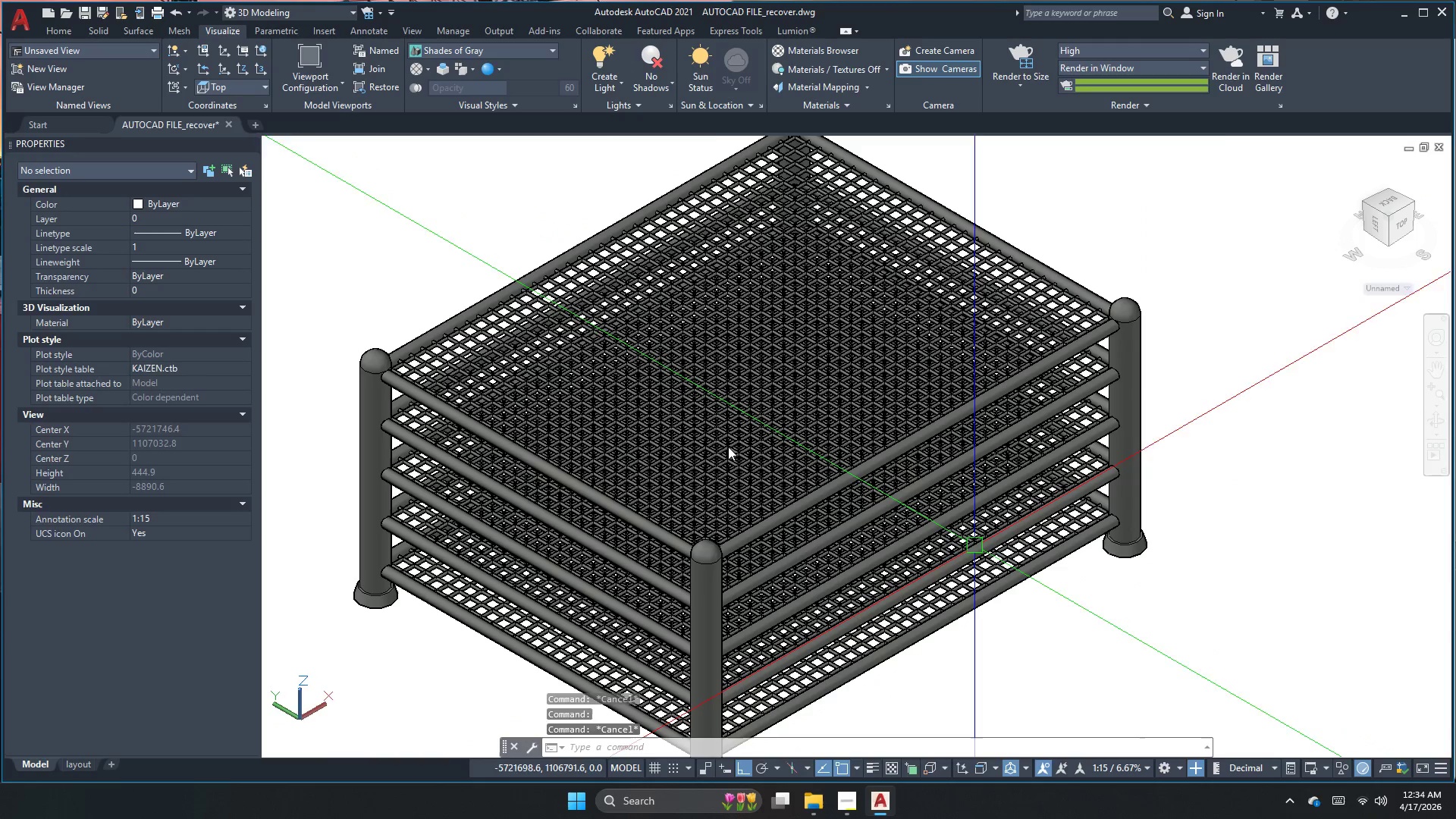 
key(Escape)
 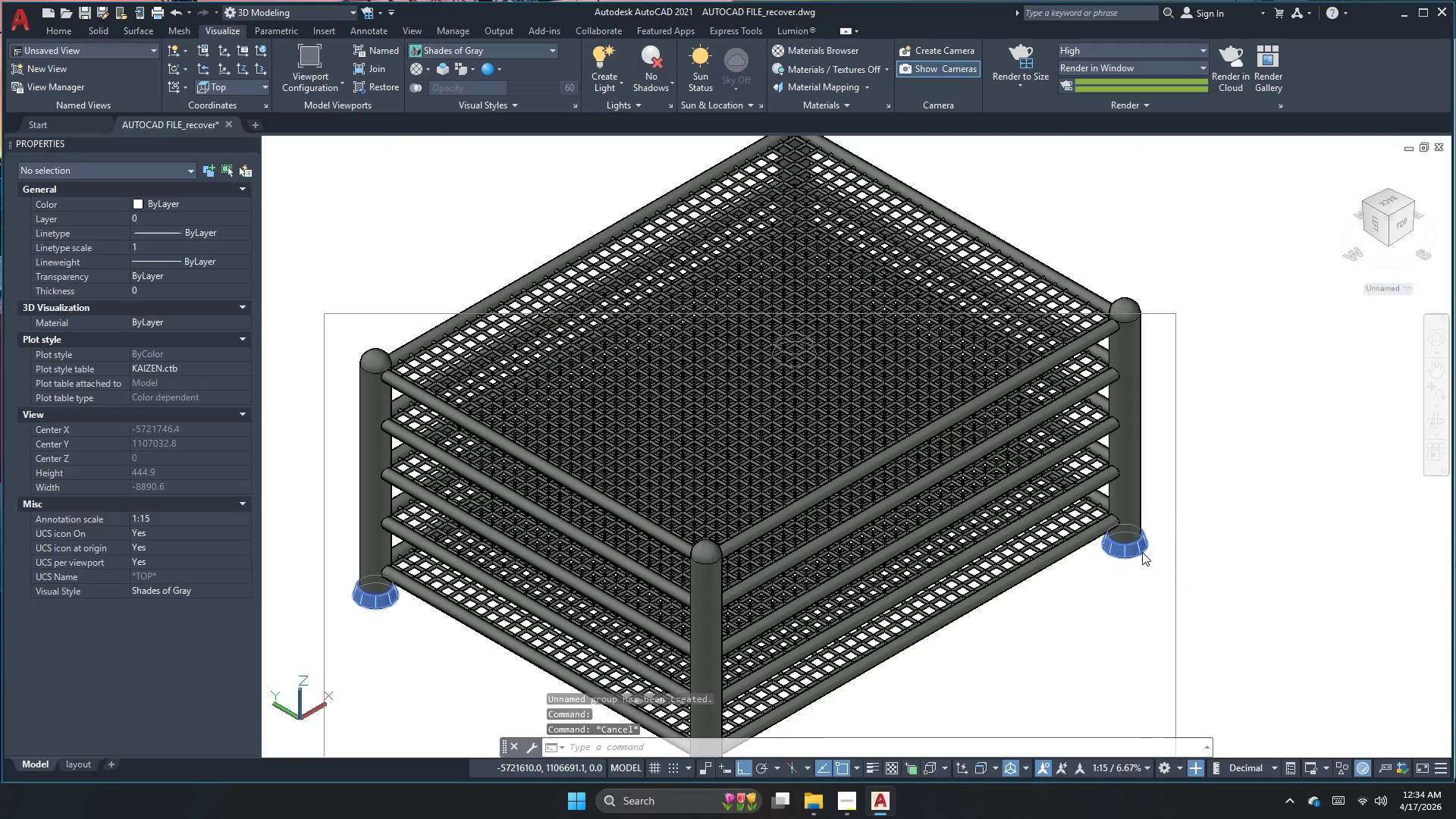 
key(Escape)
 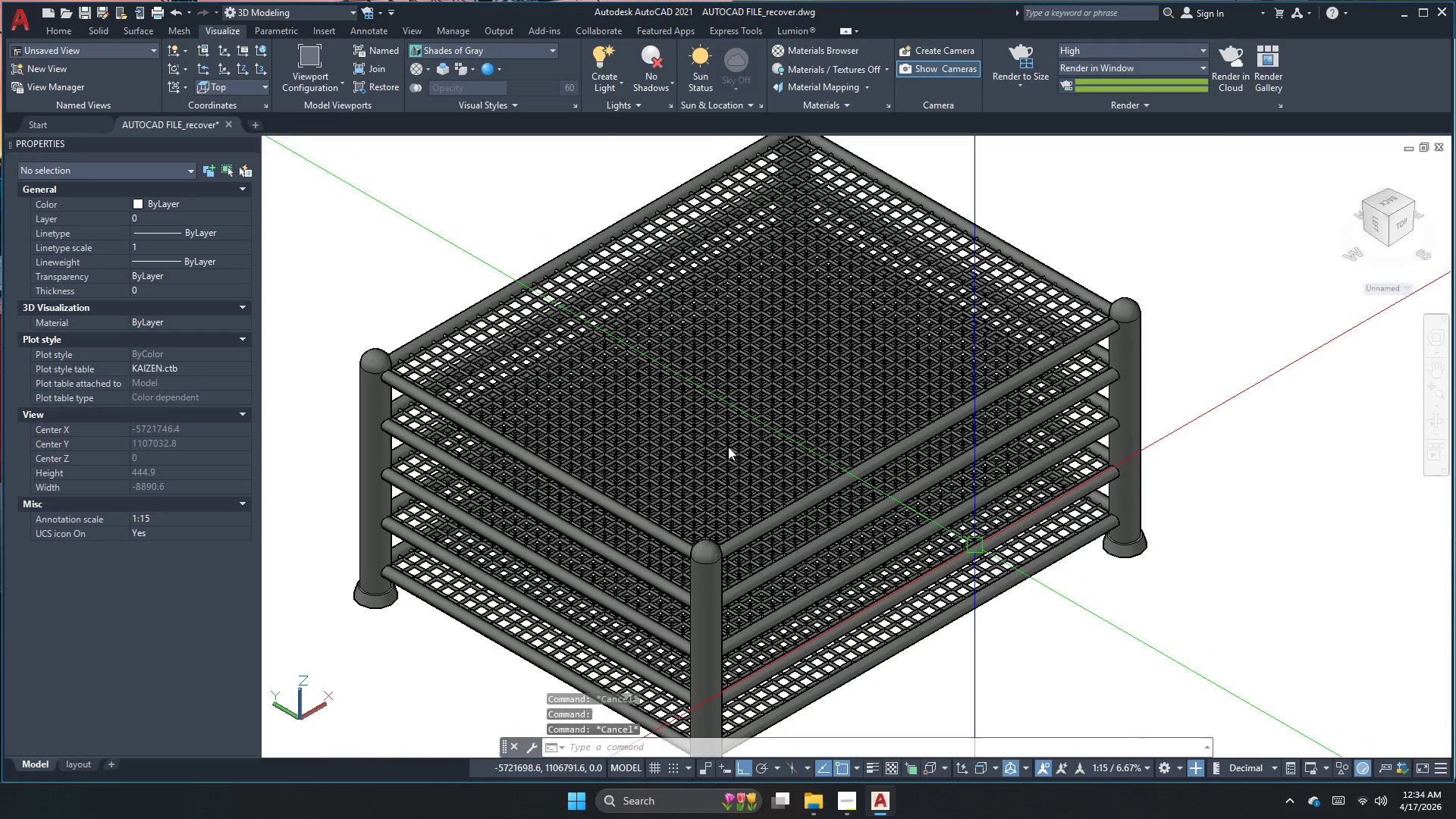 
scroll: coordinate [705, 438], scroll_direction: down, amount: 2.0
 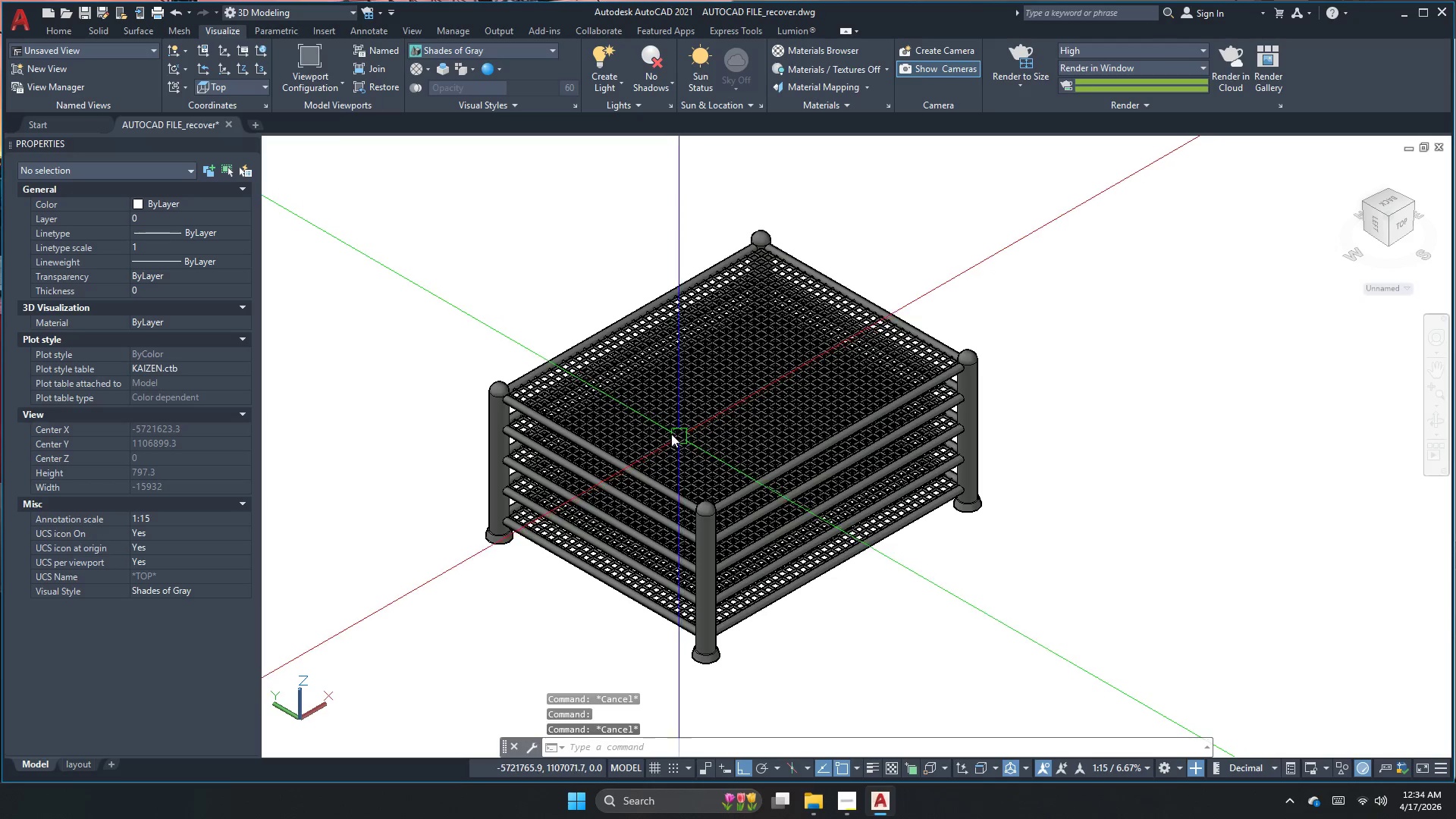 
key(Escape)
 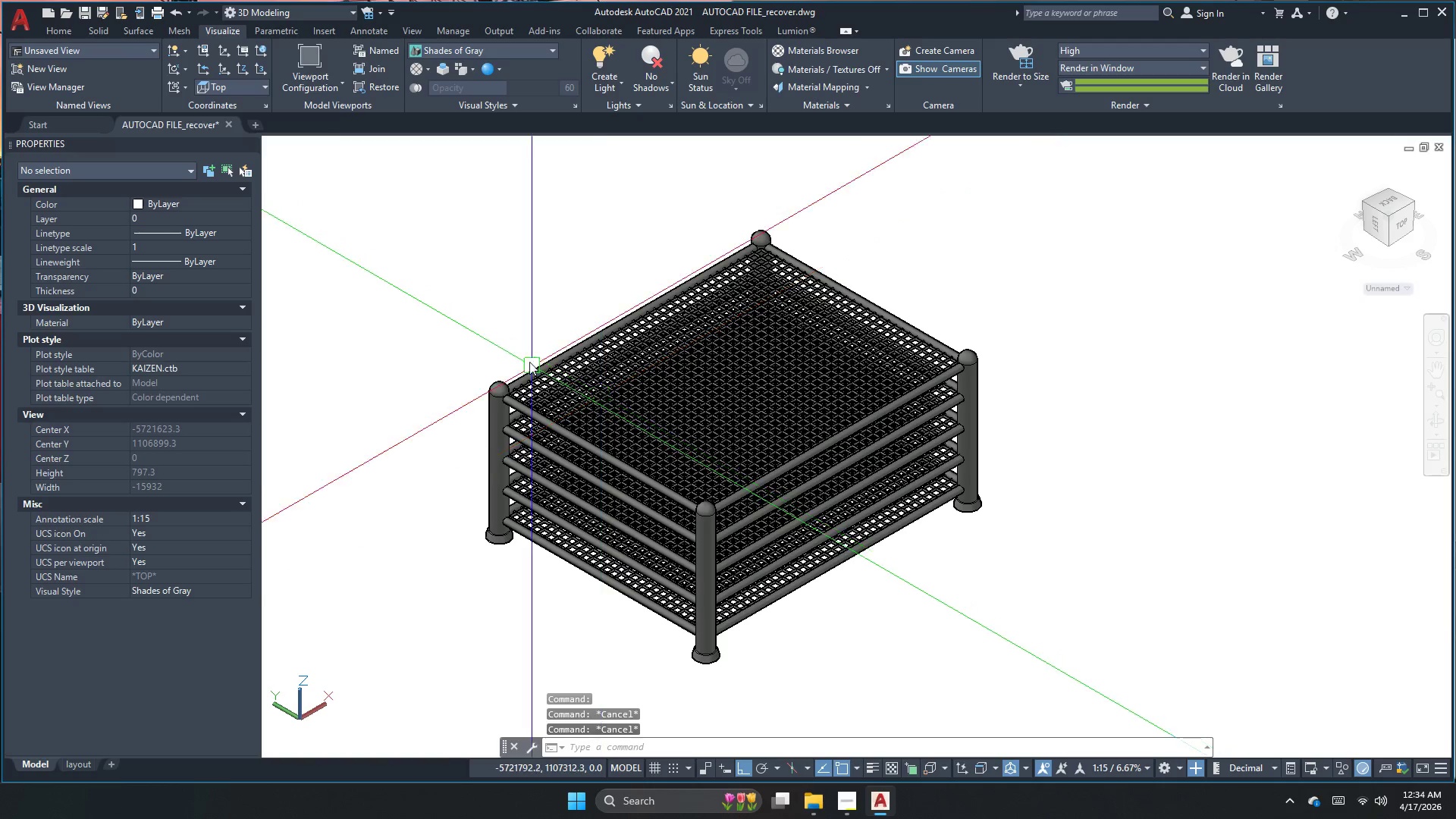 
key(Control+ControlLeft)
 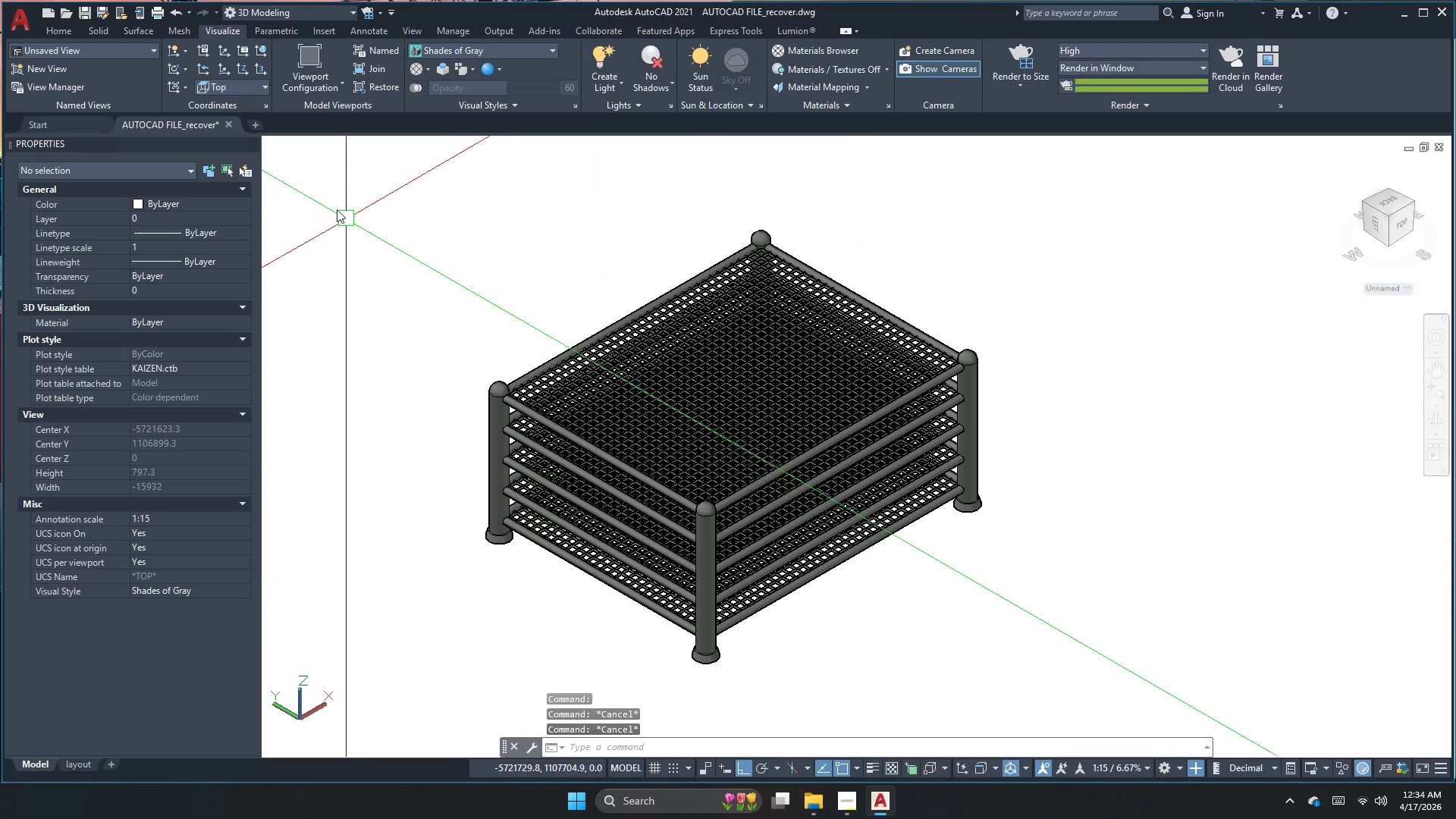 
key(Control+S)